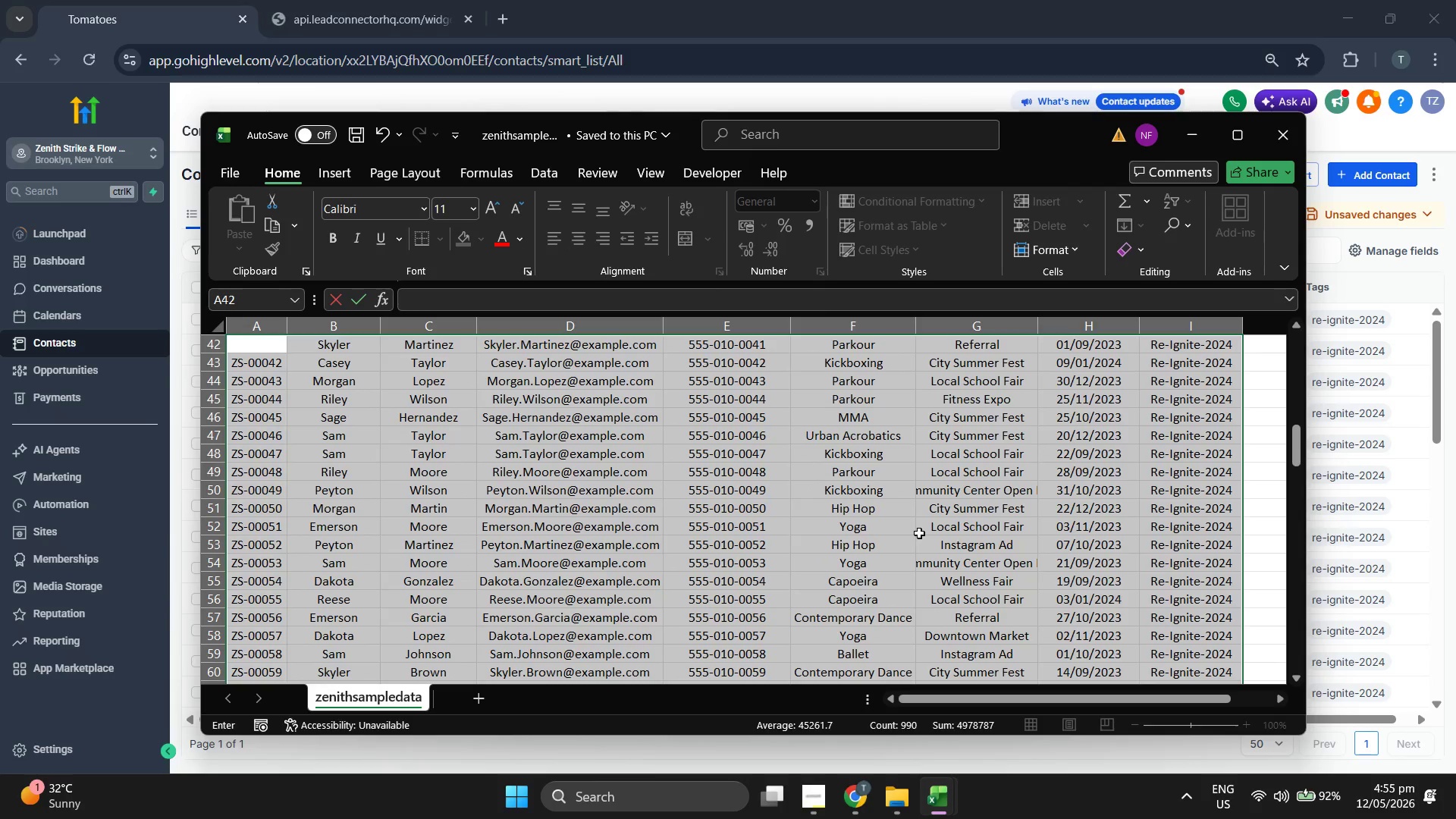 
key(Control+Z)
 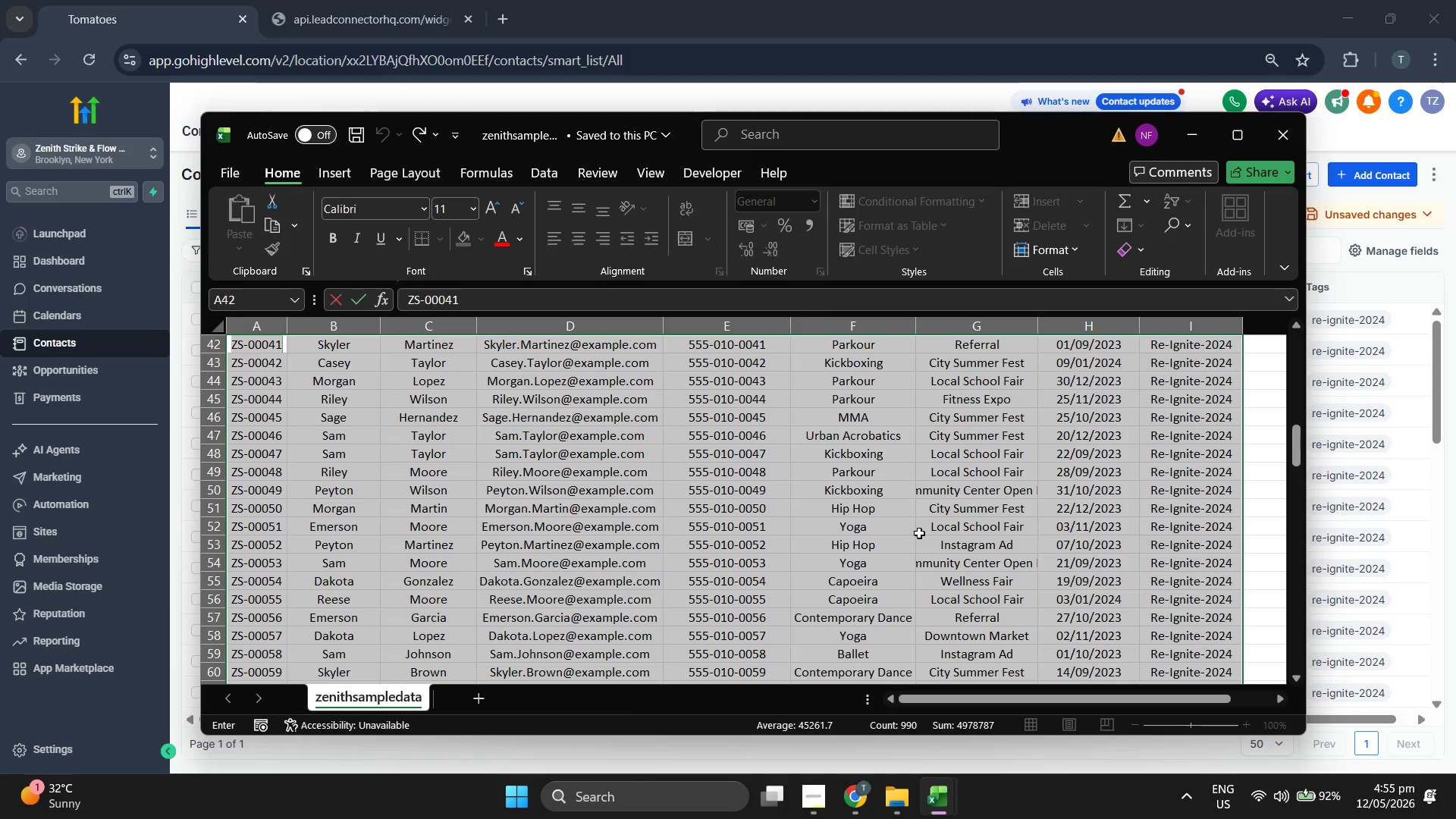 
key(Control+C)
 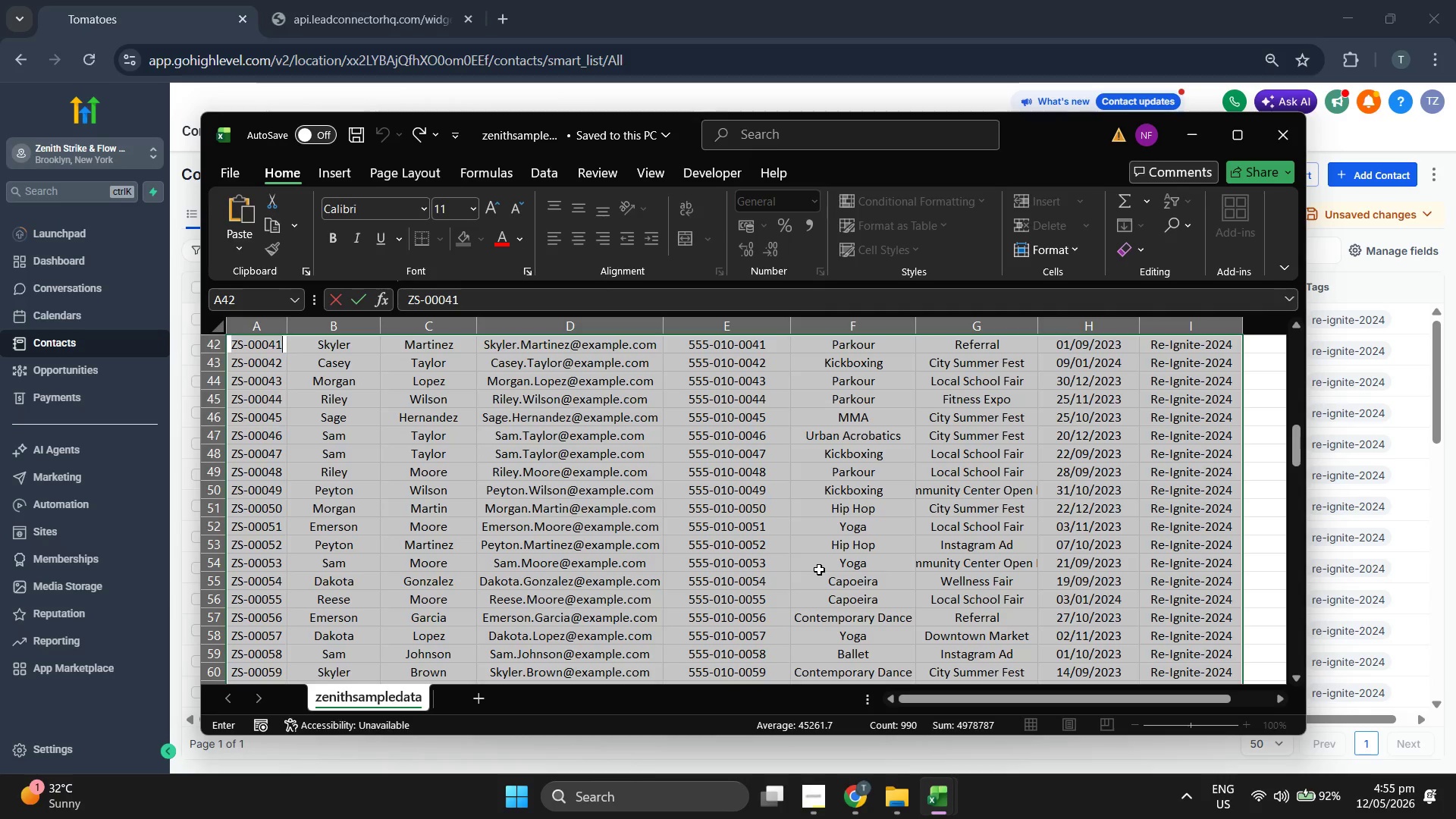 
left_click([819, 570])
 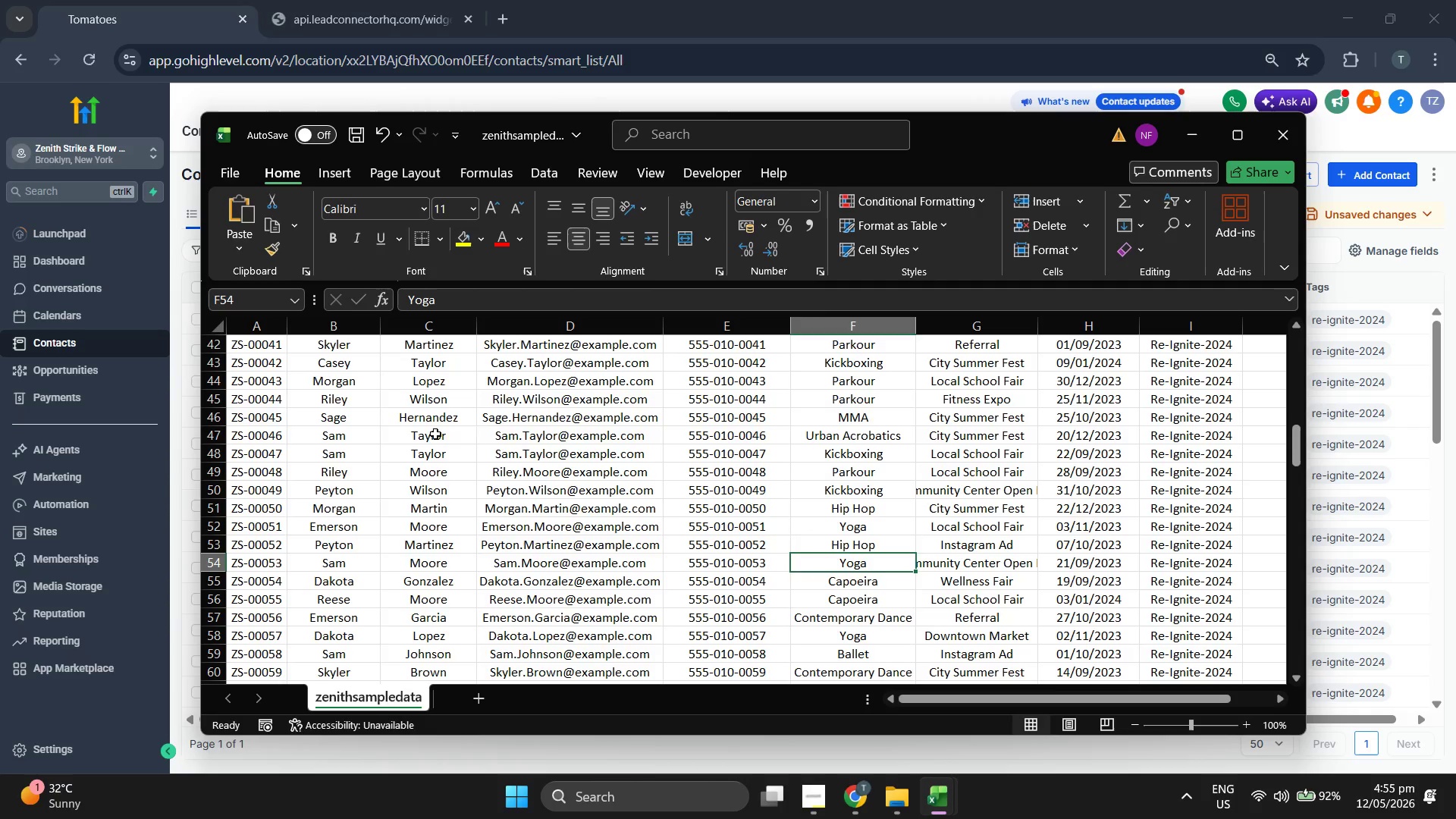 
scroll: coordinate [479, 425], scroll_direction: up, amount: 2.0
 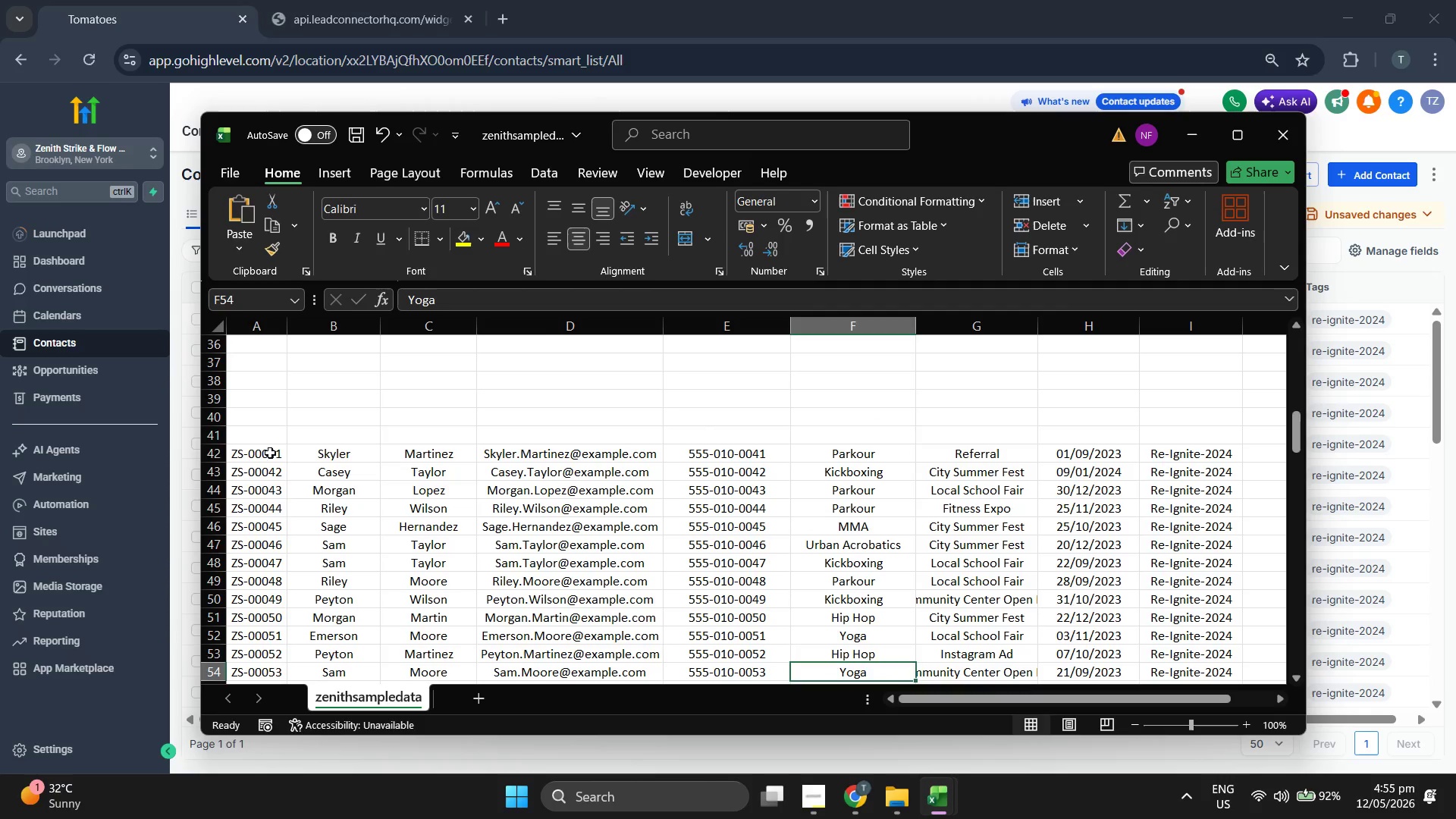 
left_click_drag(start_coordinate=[269, 453], to_coordinate=[1183, 661])
 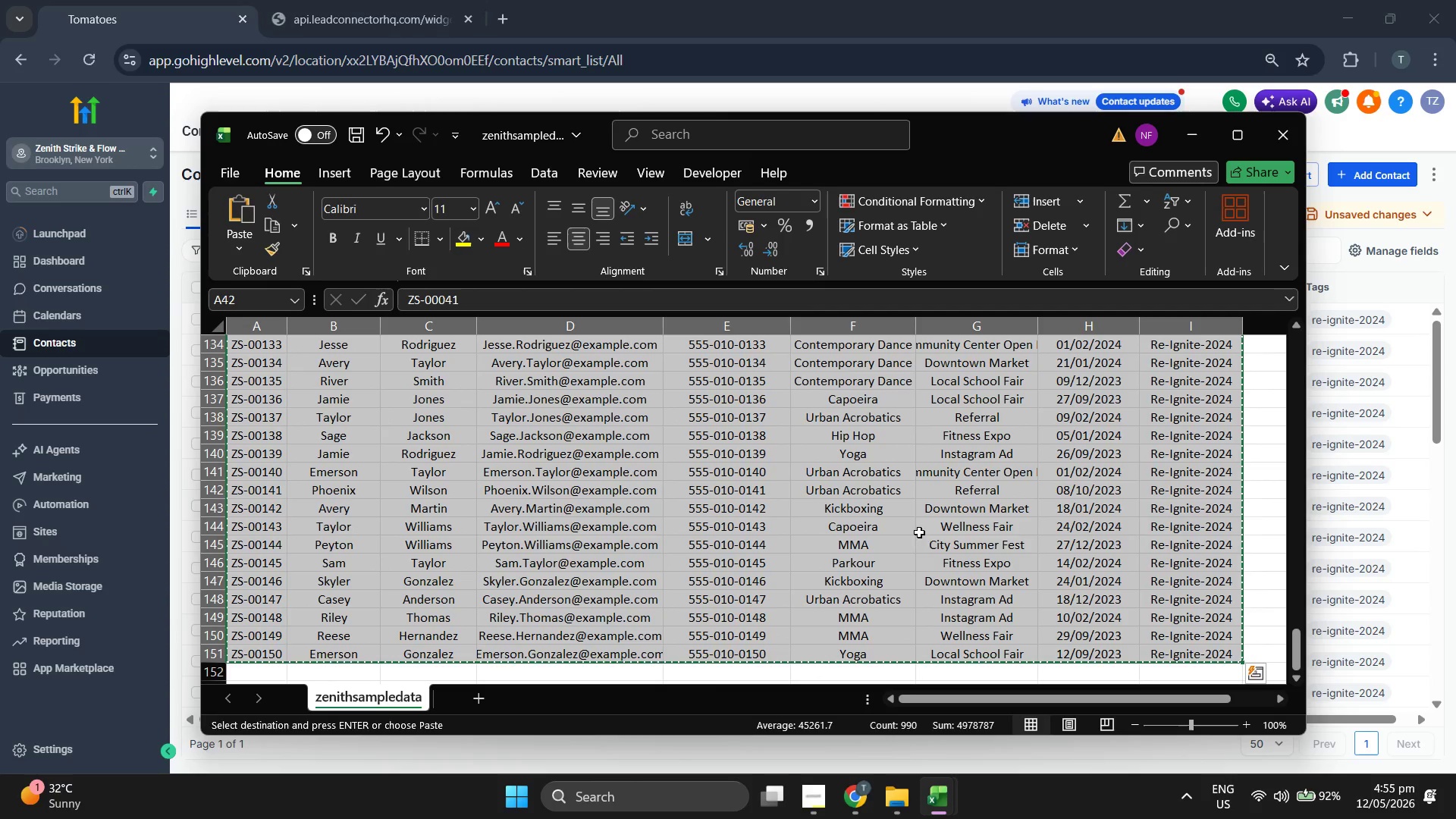 
key(Control+C)
 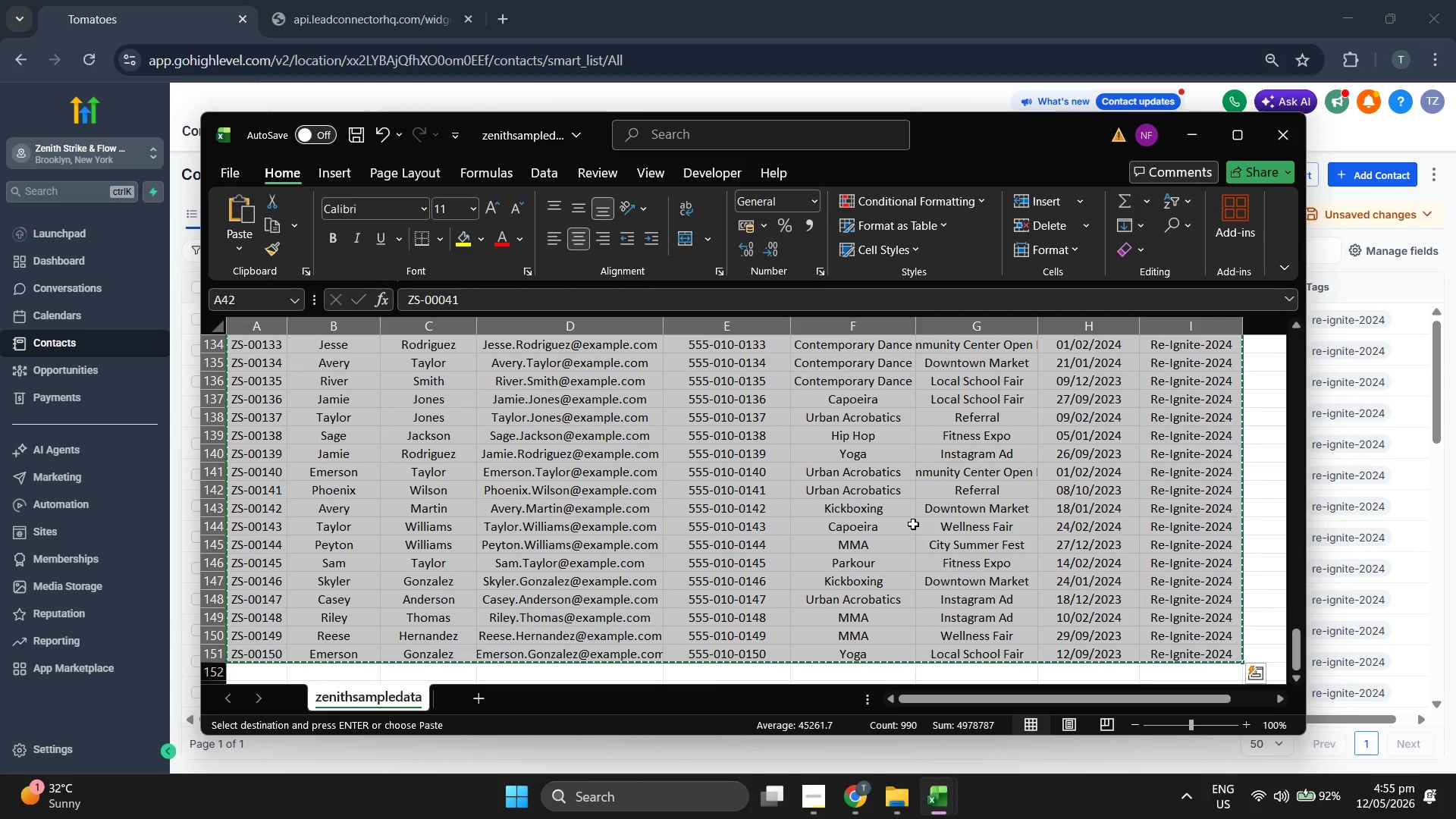 
right_click([913, 524])
 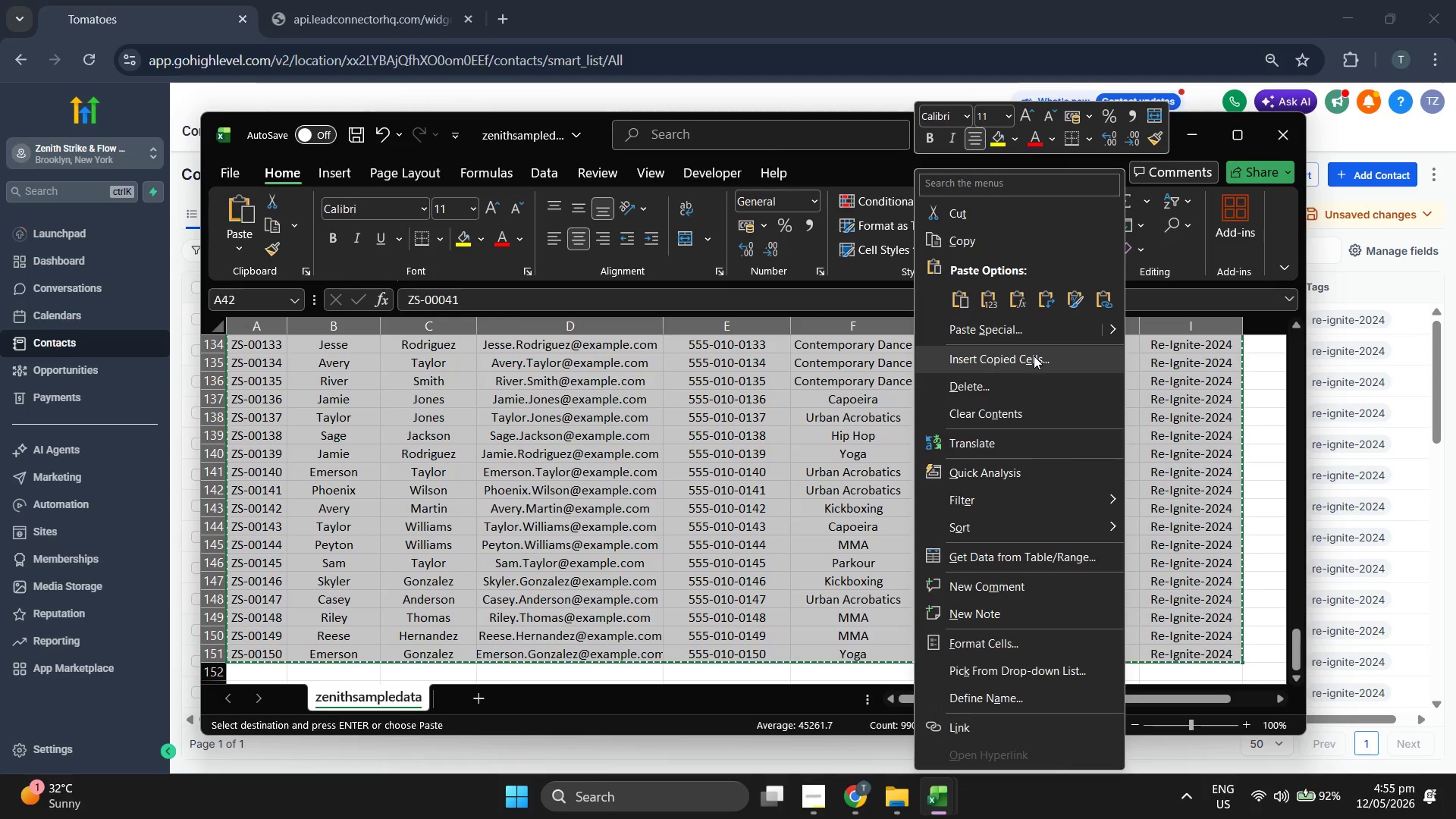 
left_click([1028, 382])
 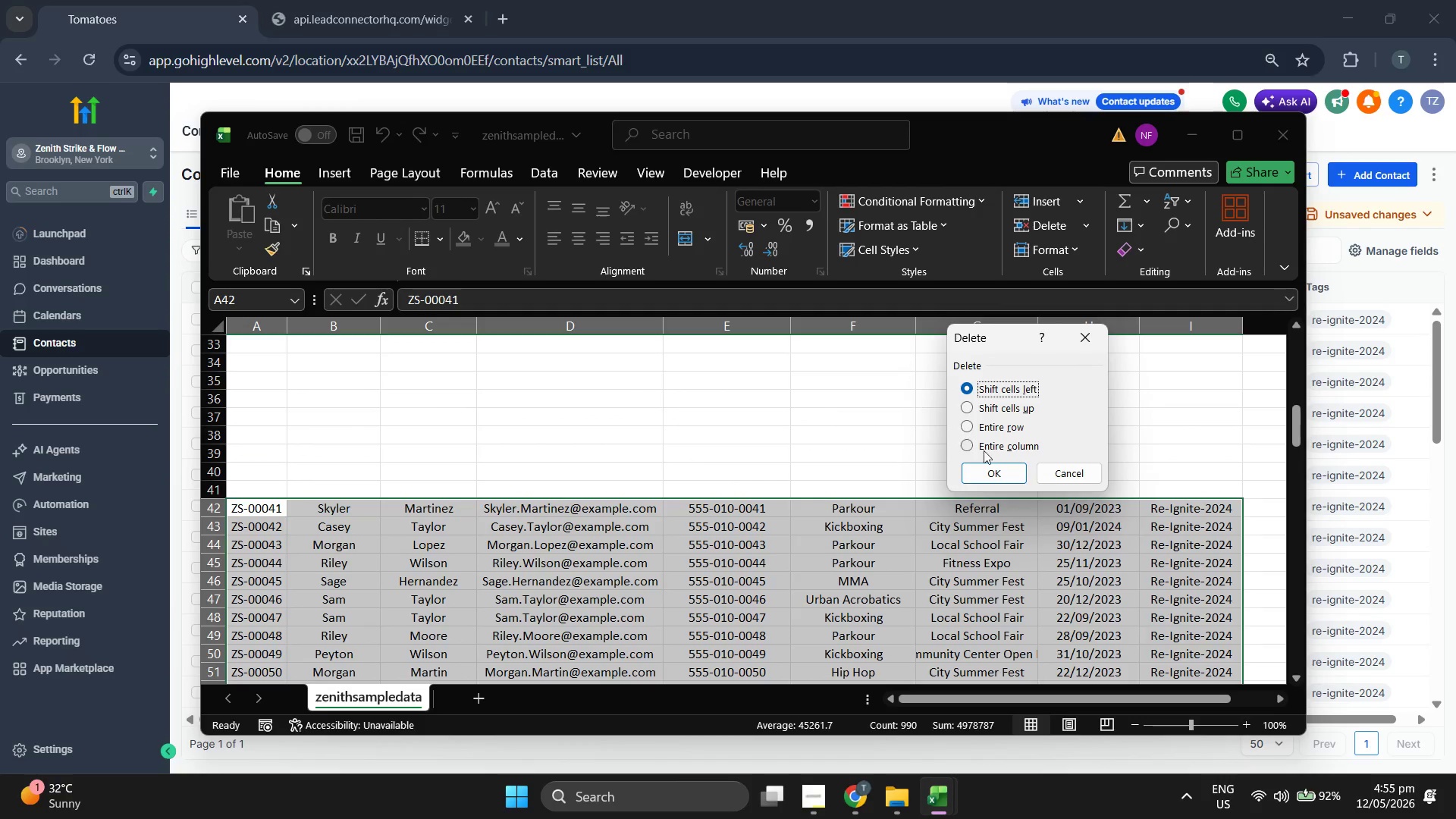 
left_click([993, 477])
 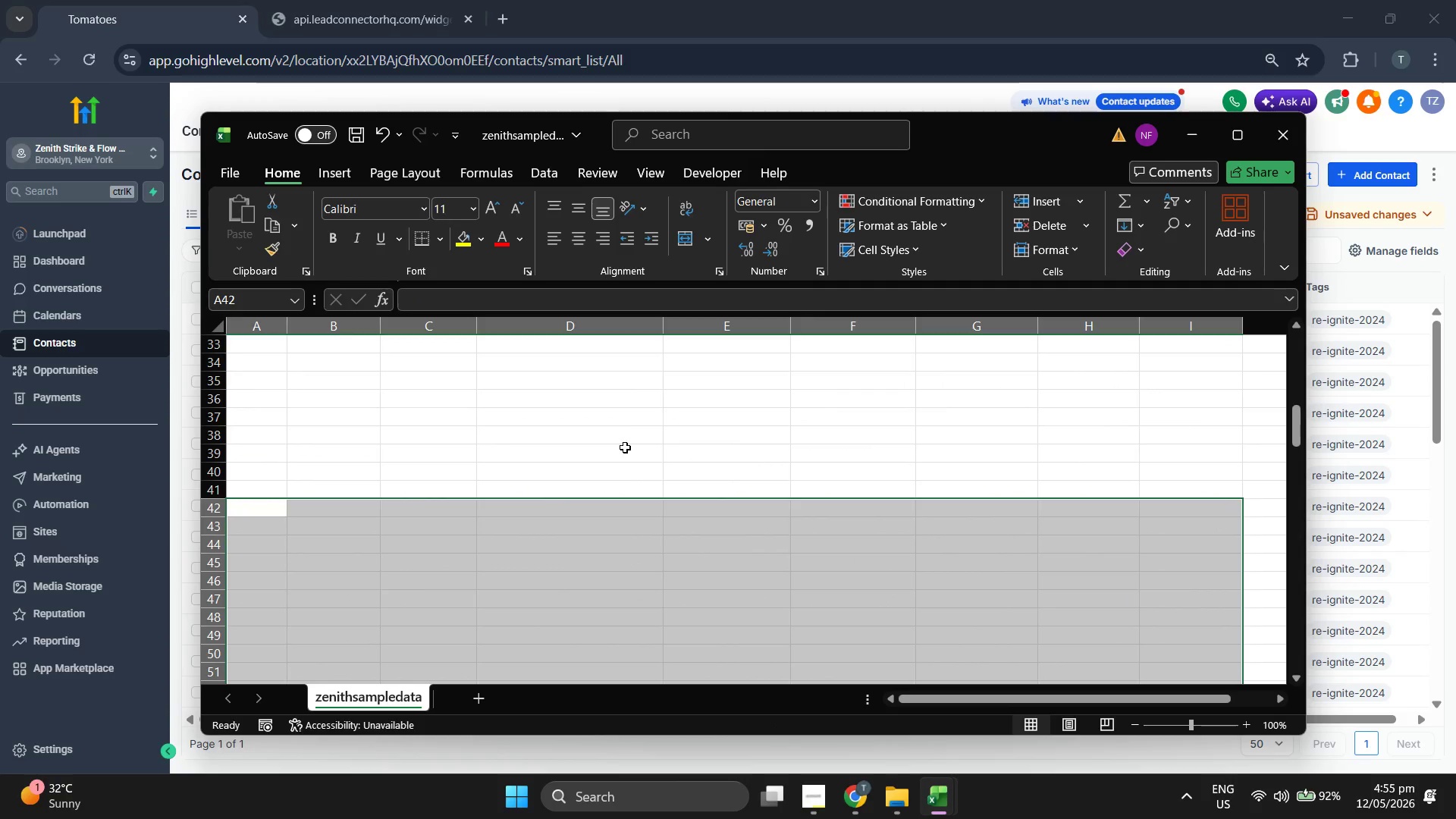 
left_click([625, 447])
 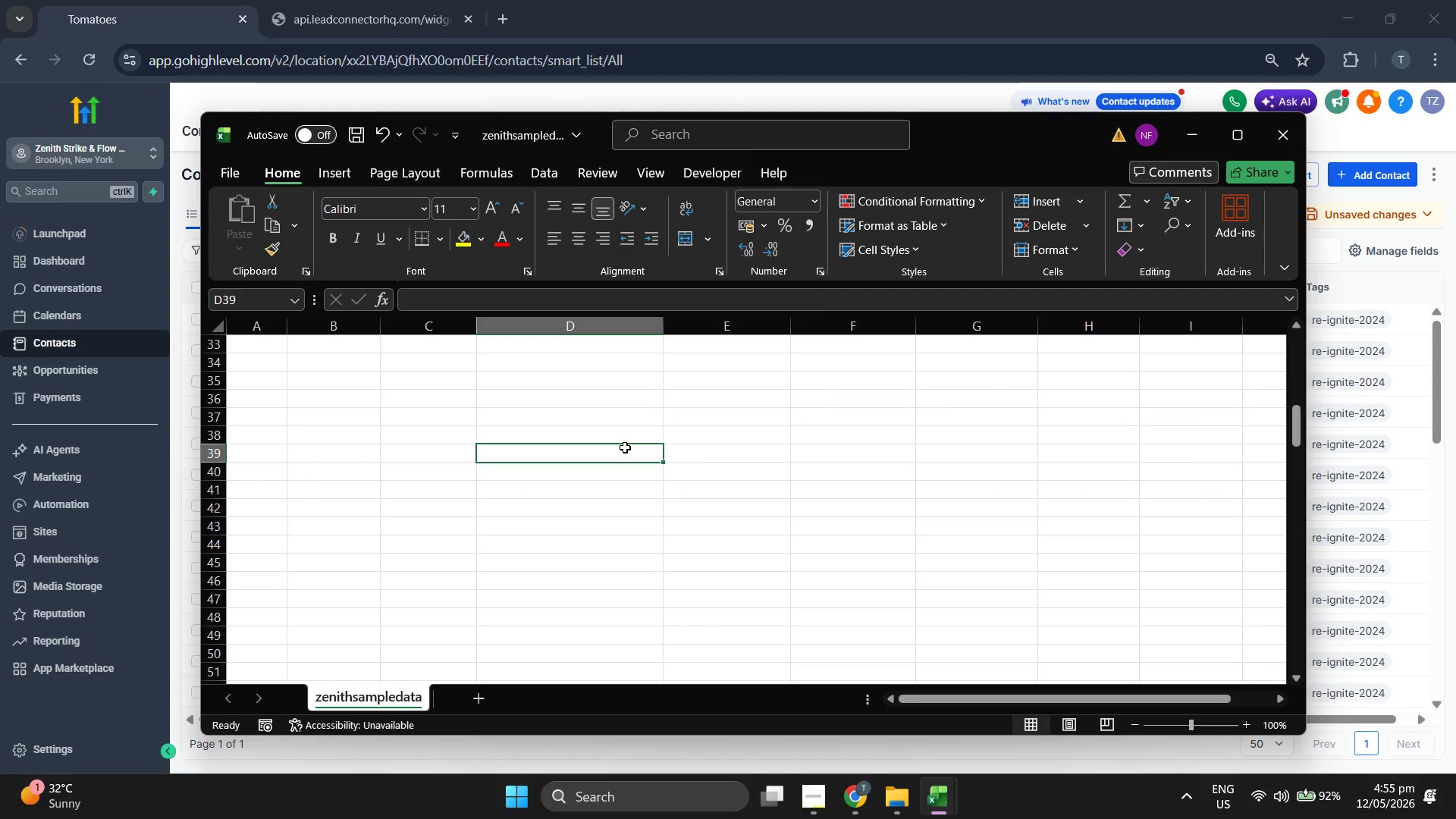 
scroll: coordinate [625, 447], scroll_direction: up, amount: 16.0
 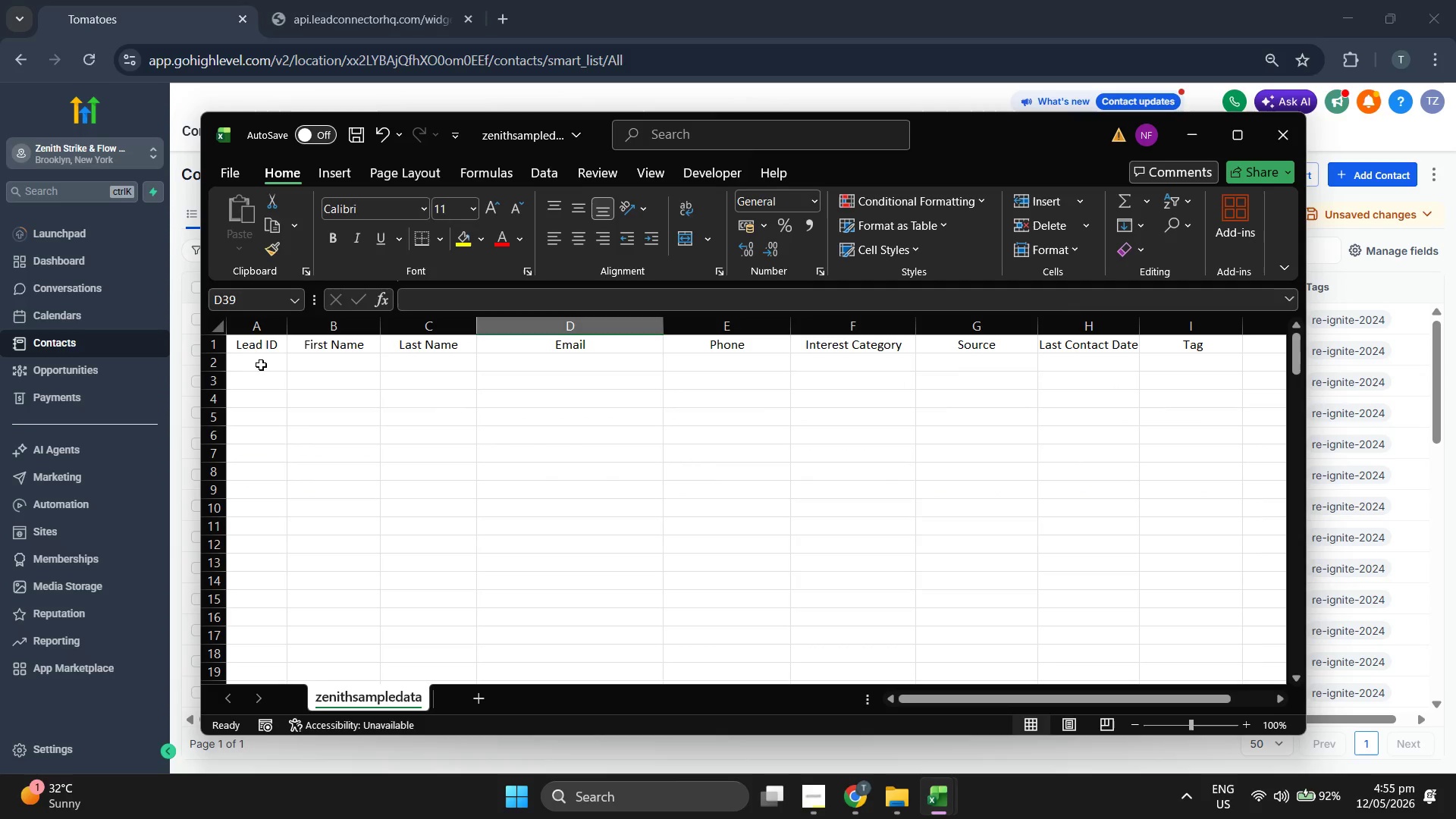 
left_click_drag(start_coordinate=[255, 361], to_coordinate=[1199, 761])
 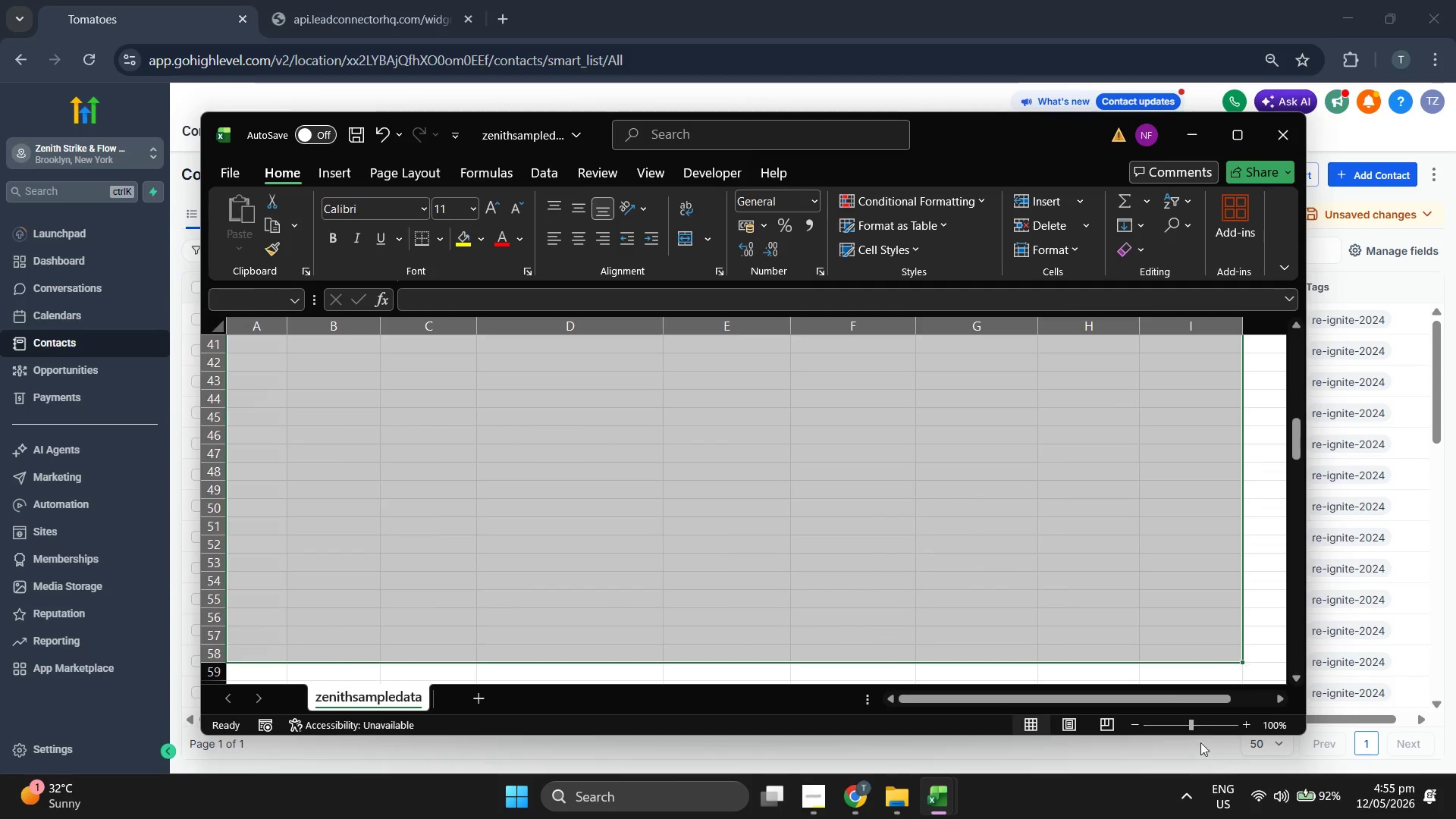 
key(Control+ControlLeft)
 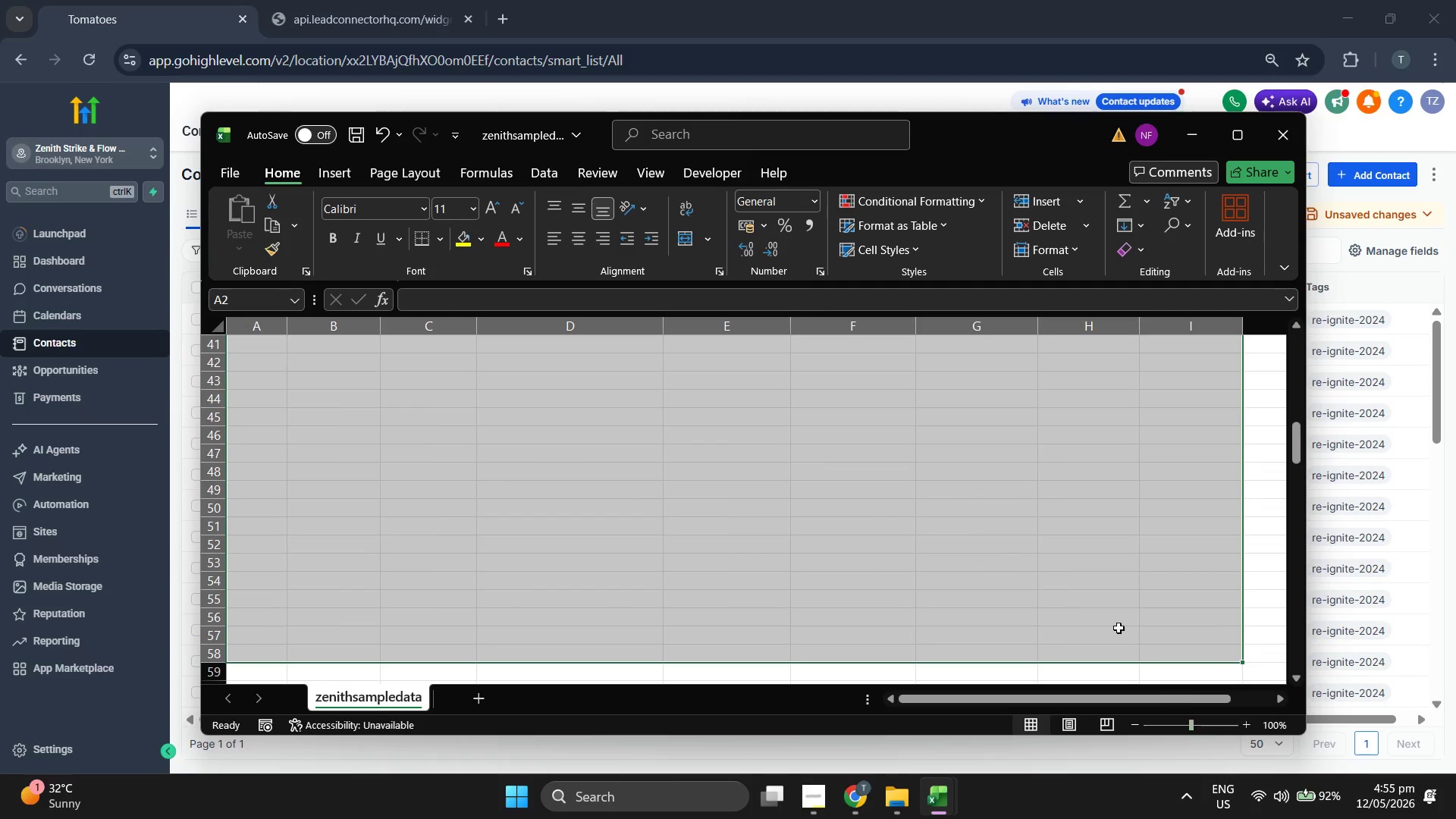 
key(Control+V)
 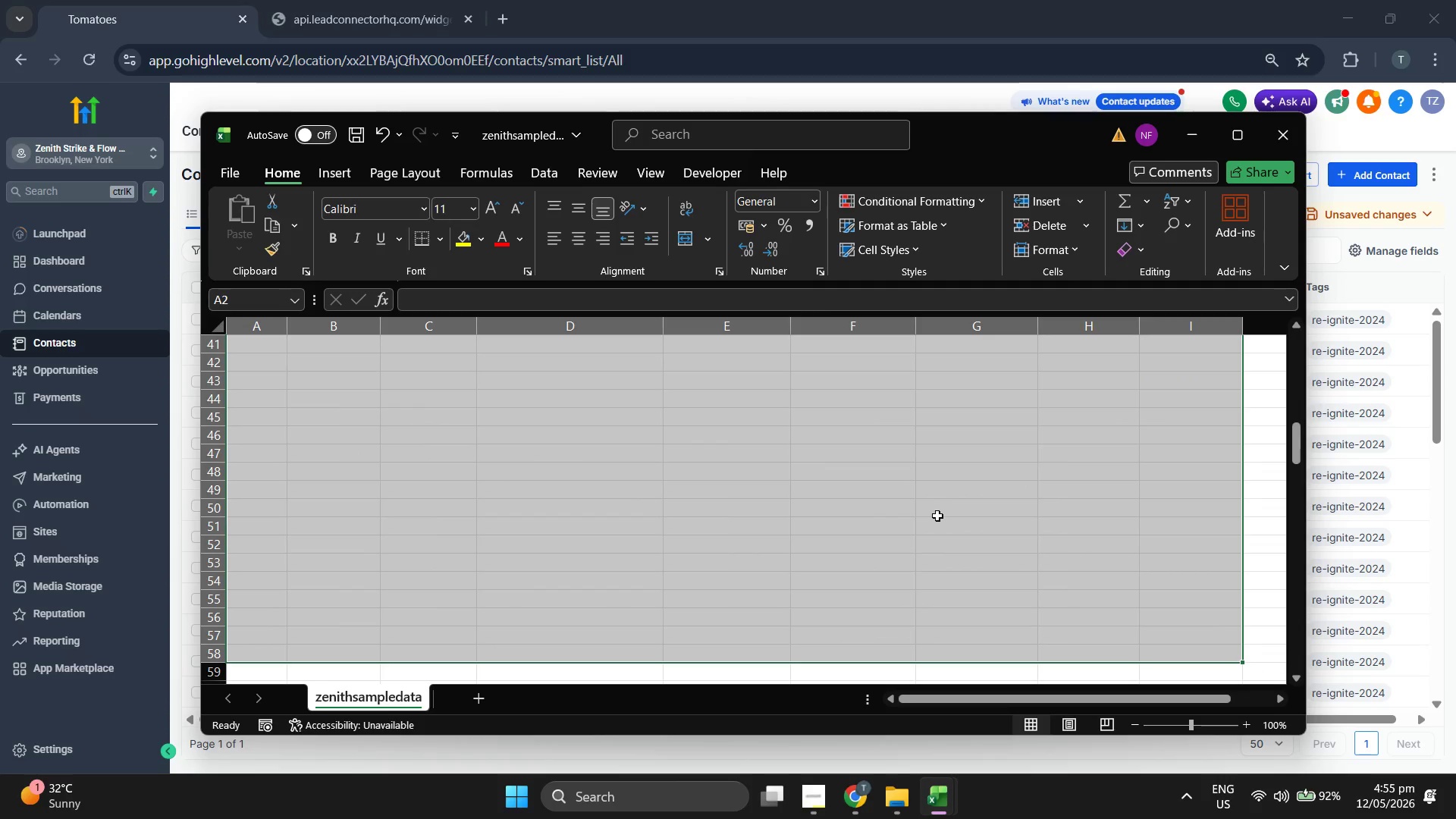 
key(Control+V)
 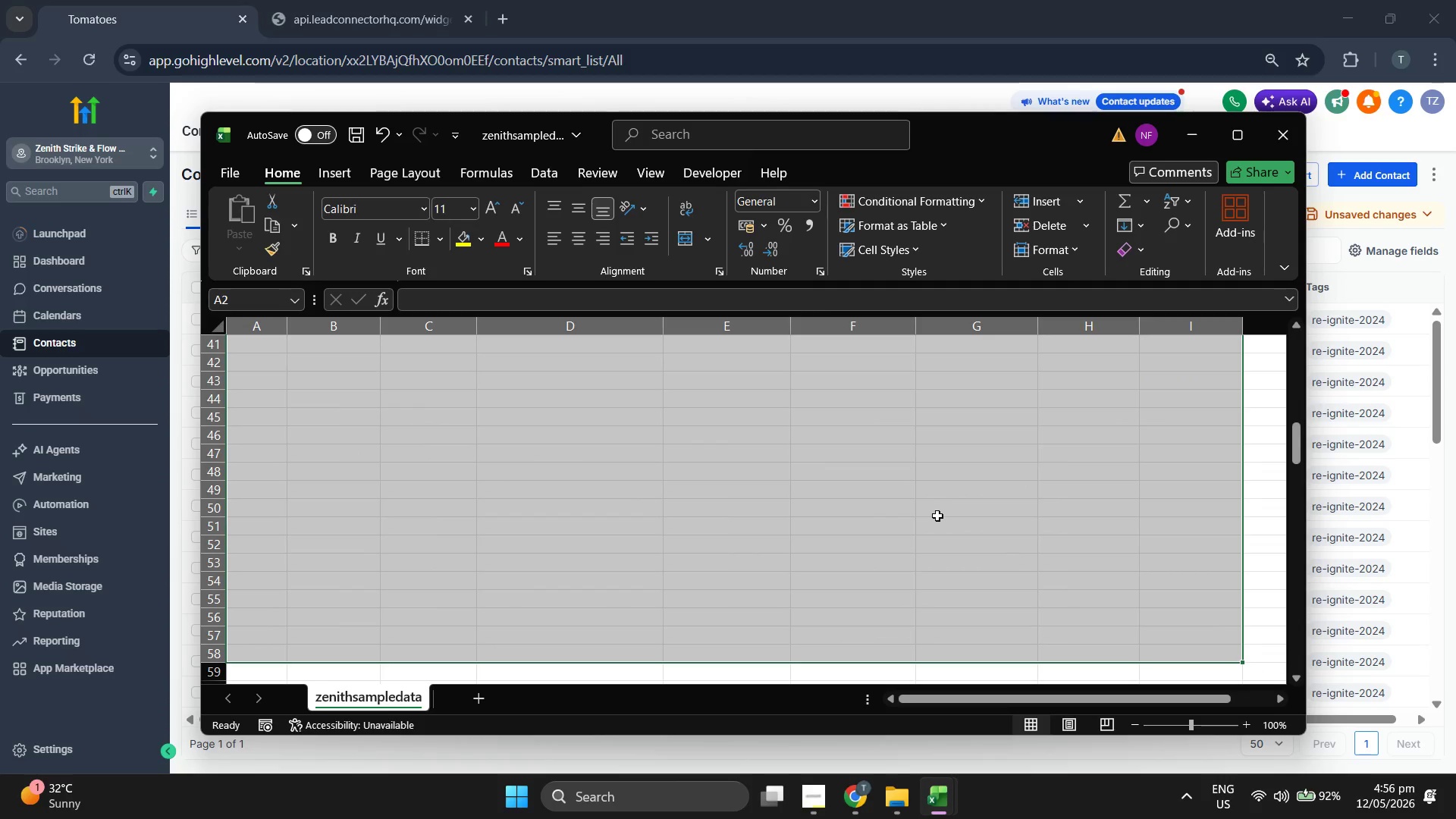 
key(Control+V)
 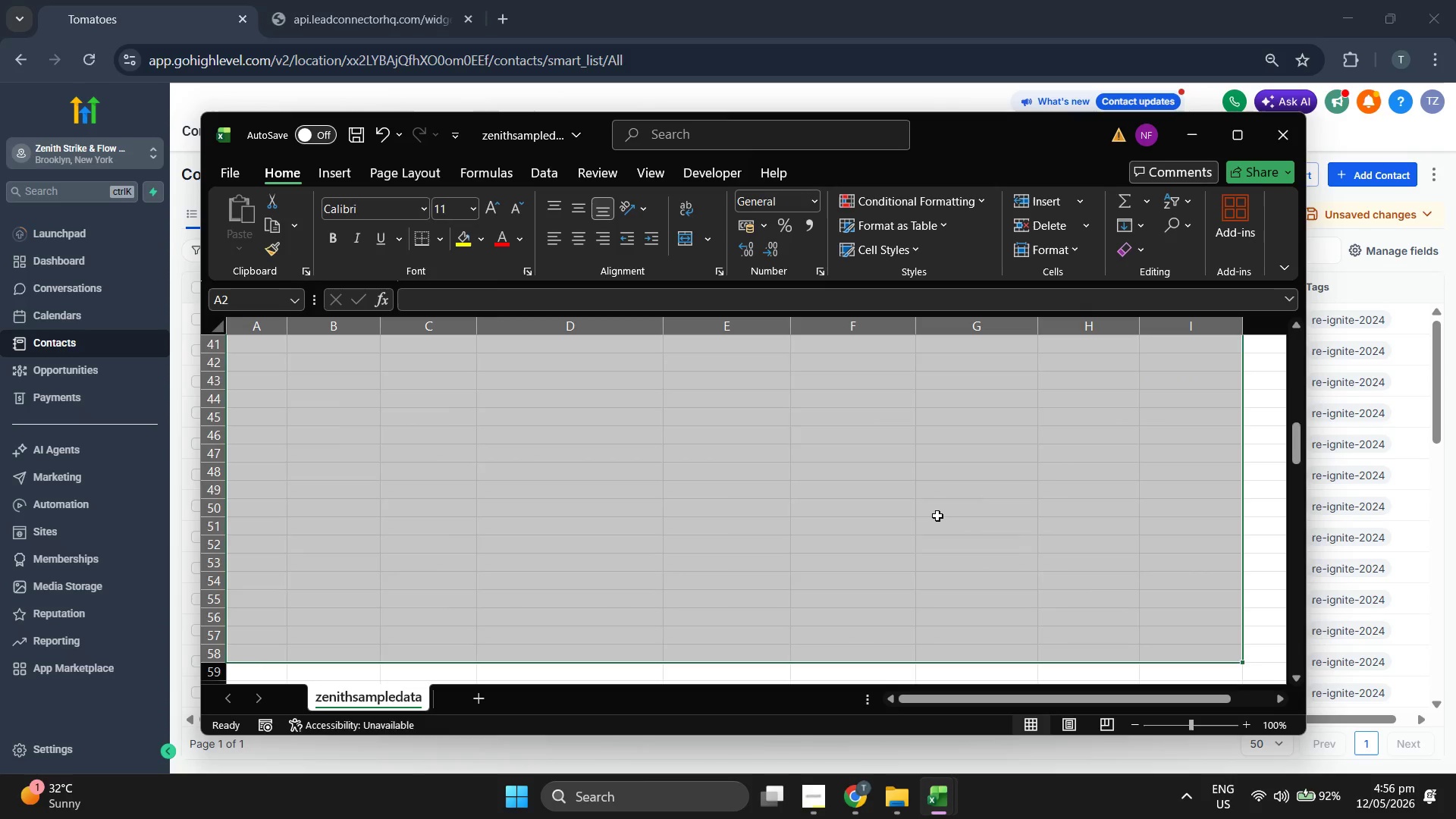 
scroll: coordinate [937, 516], scroll_direction: up, amount: 17.0
 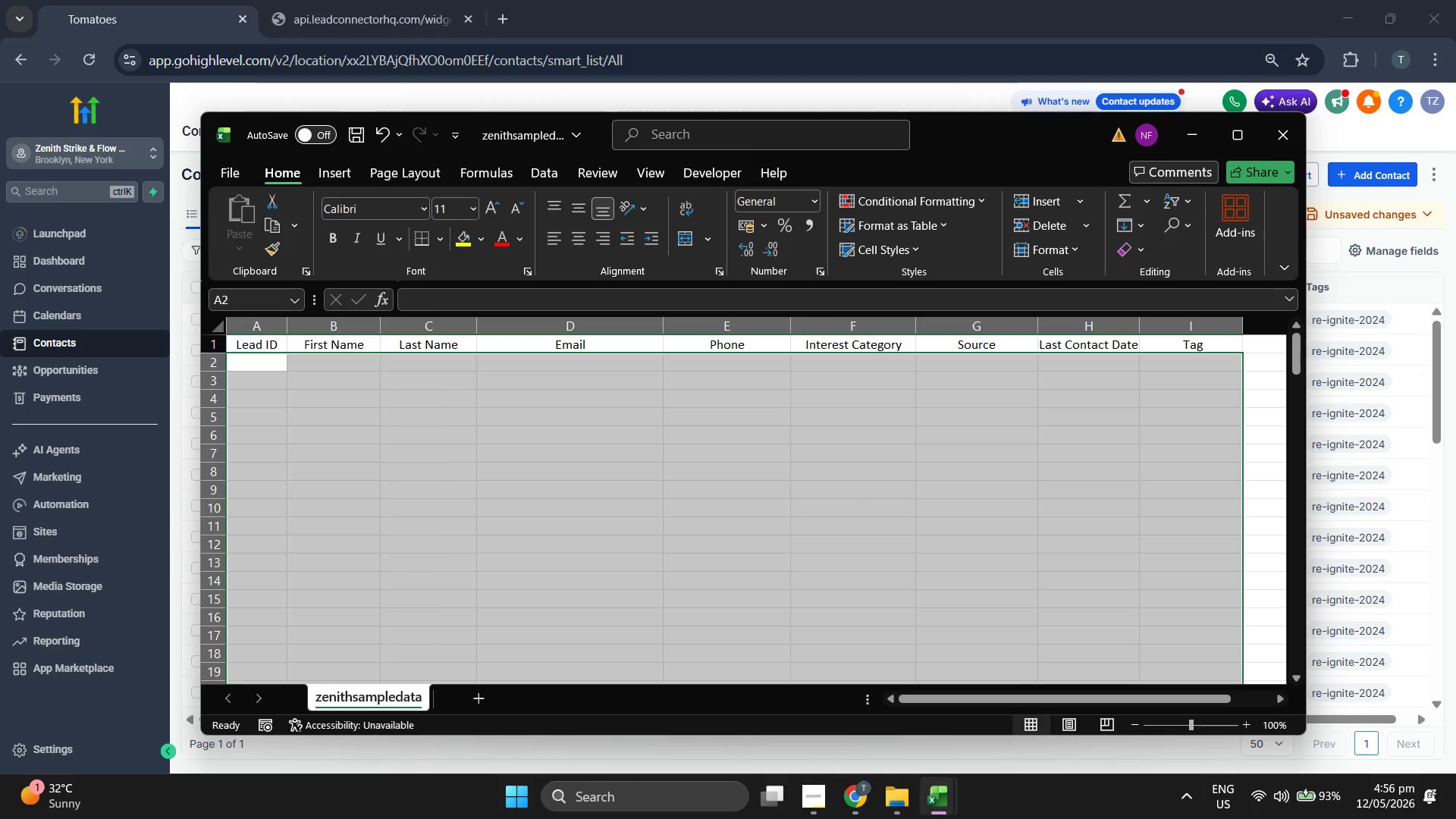 
left_click([844, 700])
 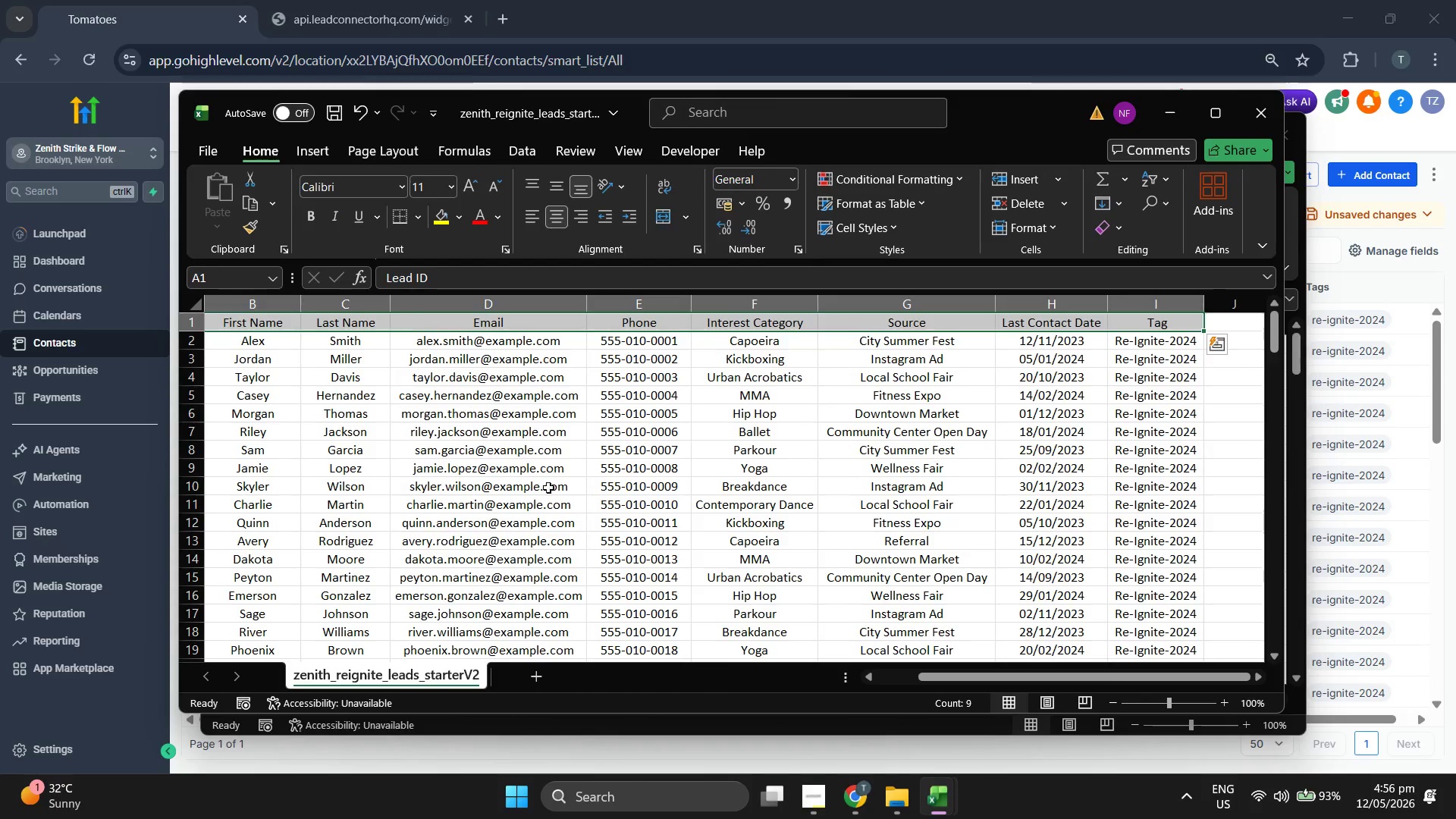 
left_click([391, 453])
 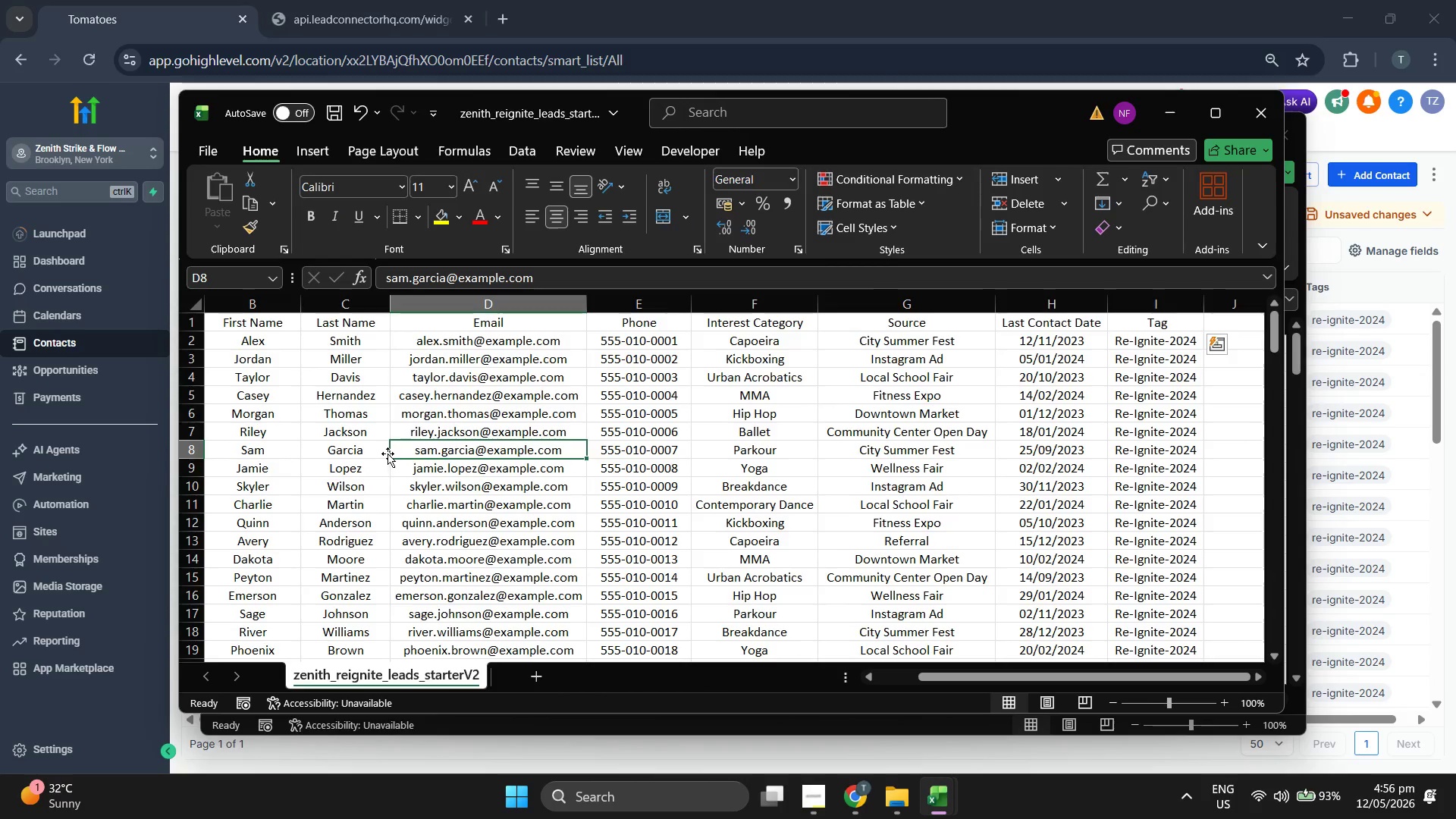 
scroll: coordinate [388, 453], scroll_direction: down, amount: 14.0
 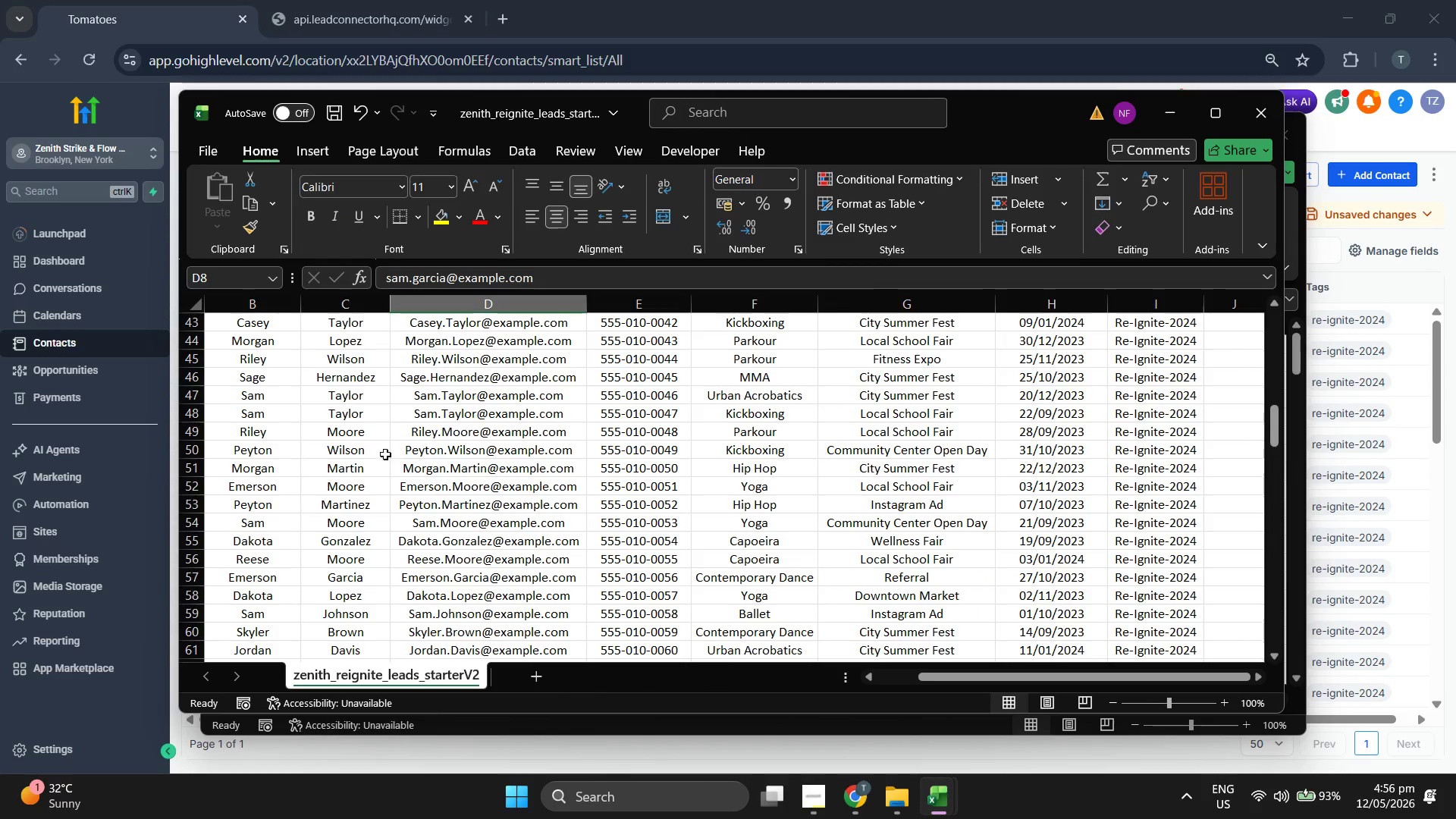 
scroll: coordinate [372, 457], scroll_direction: up, amount: 2.0
 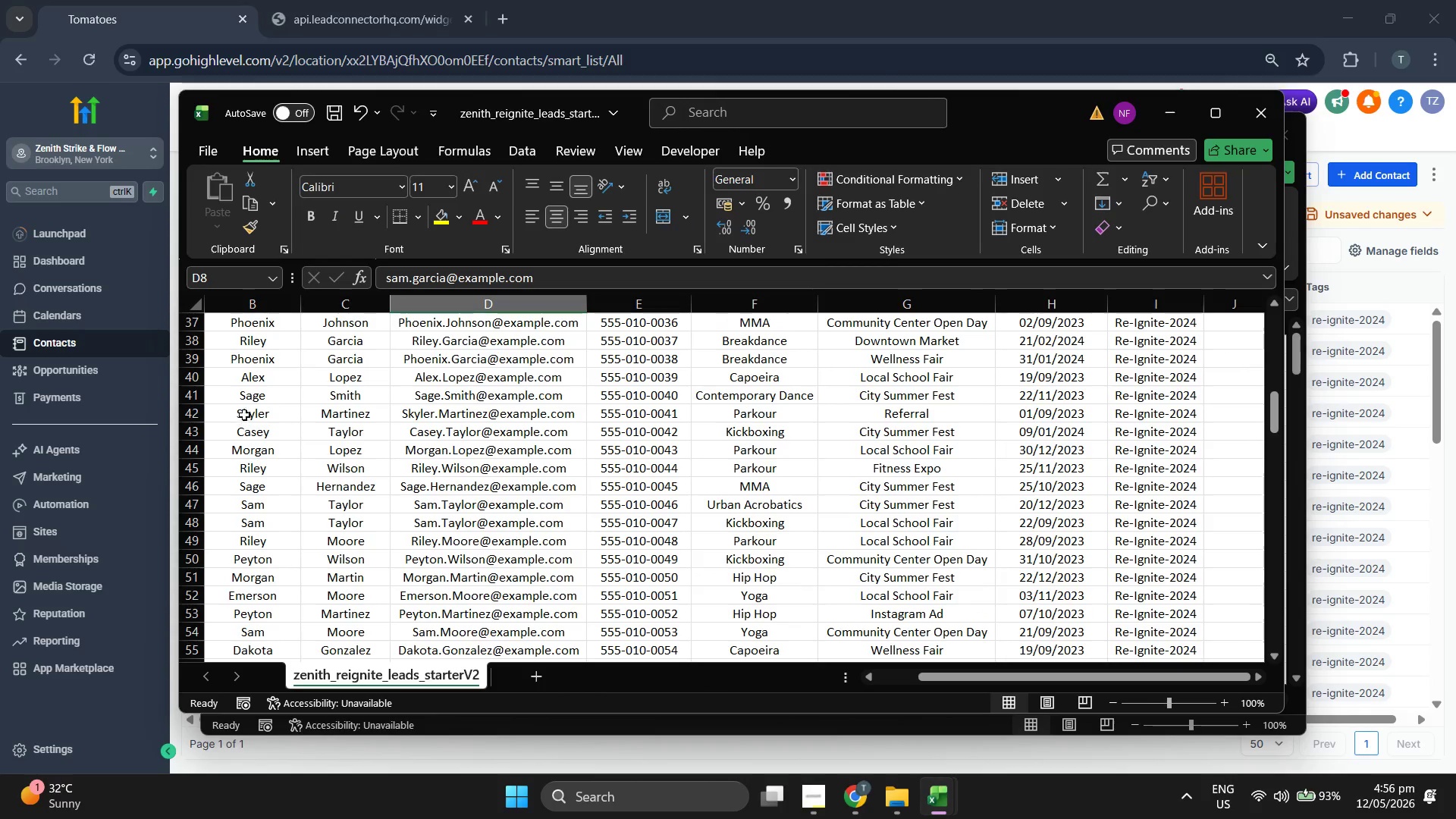 
left_click_drag(start_coordinate=[245, 412], to_coordinate=[1163, 611])
 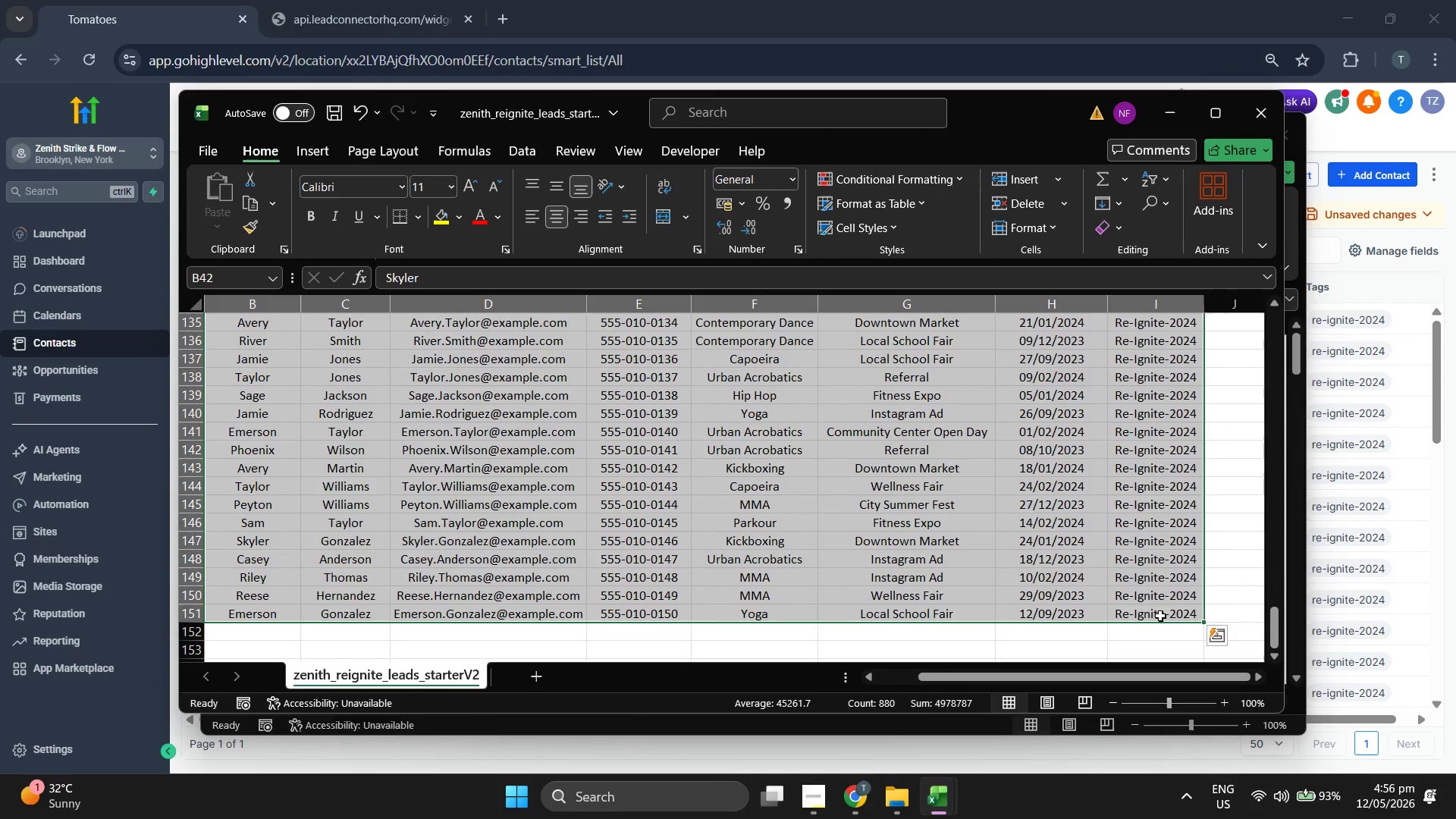 
key(Control+ControlLeft)
 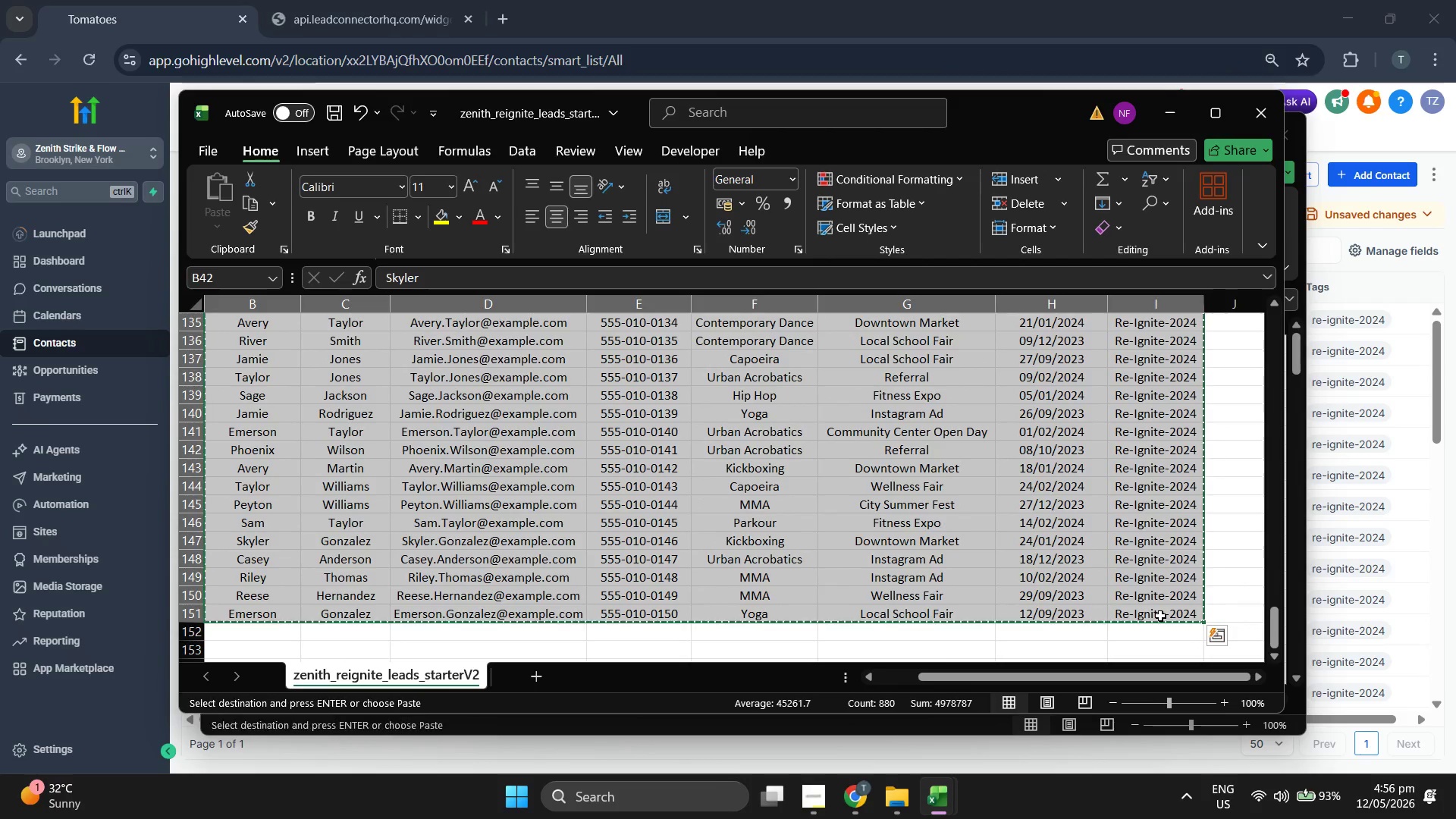 
key(Control+C)
 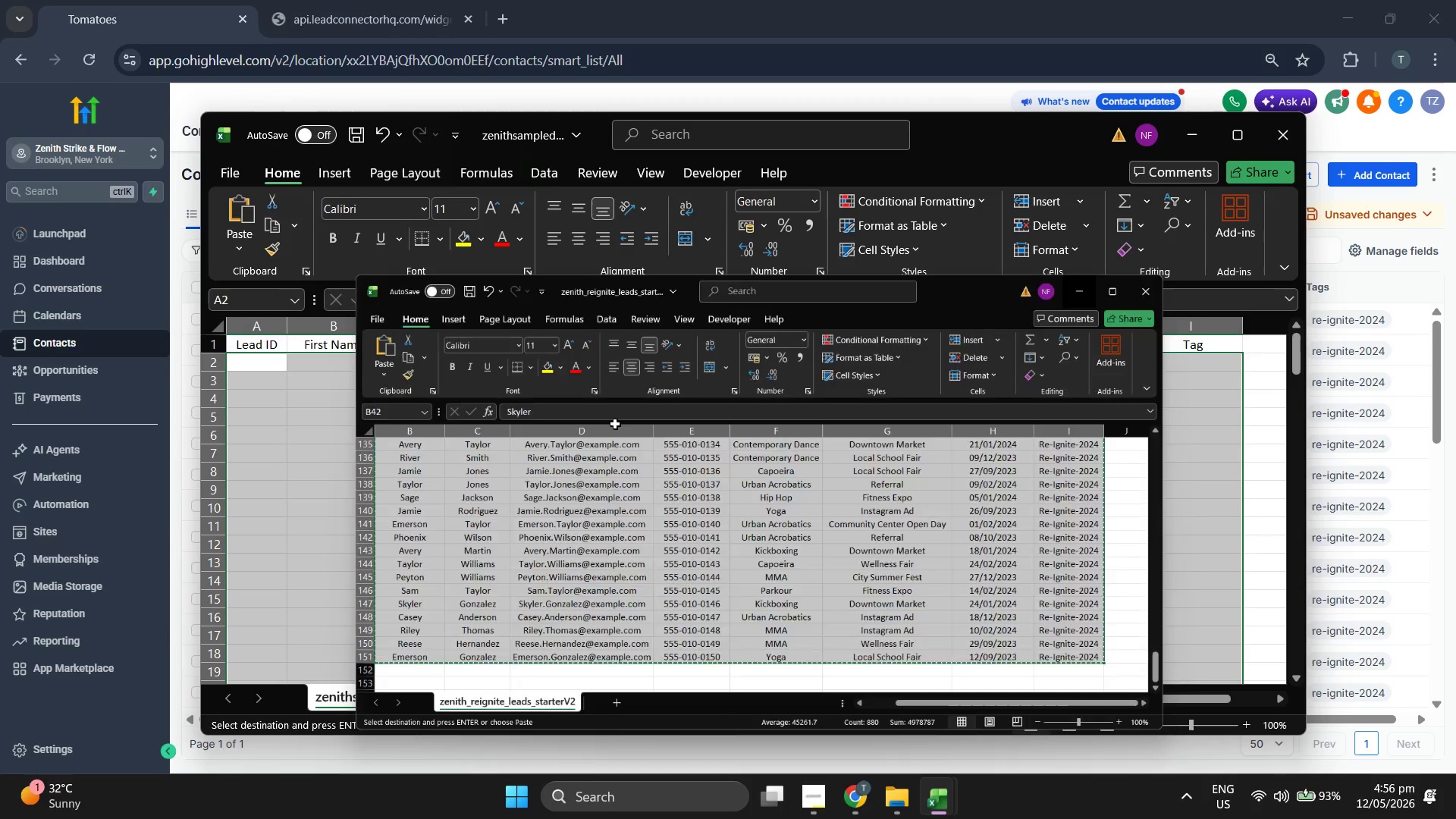 
left_click([377, 456])
 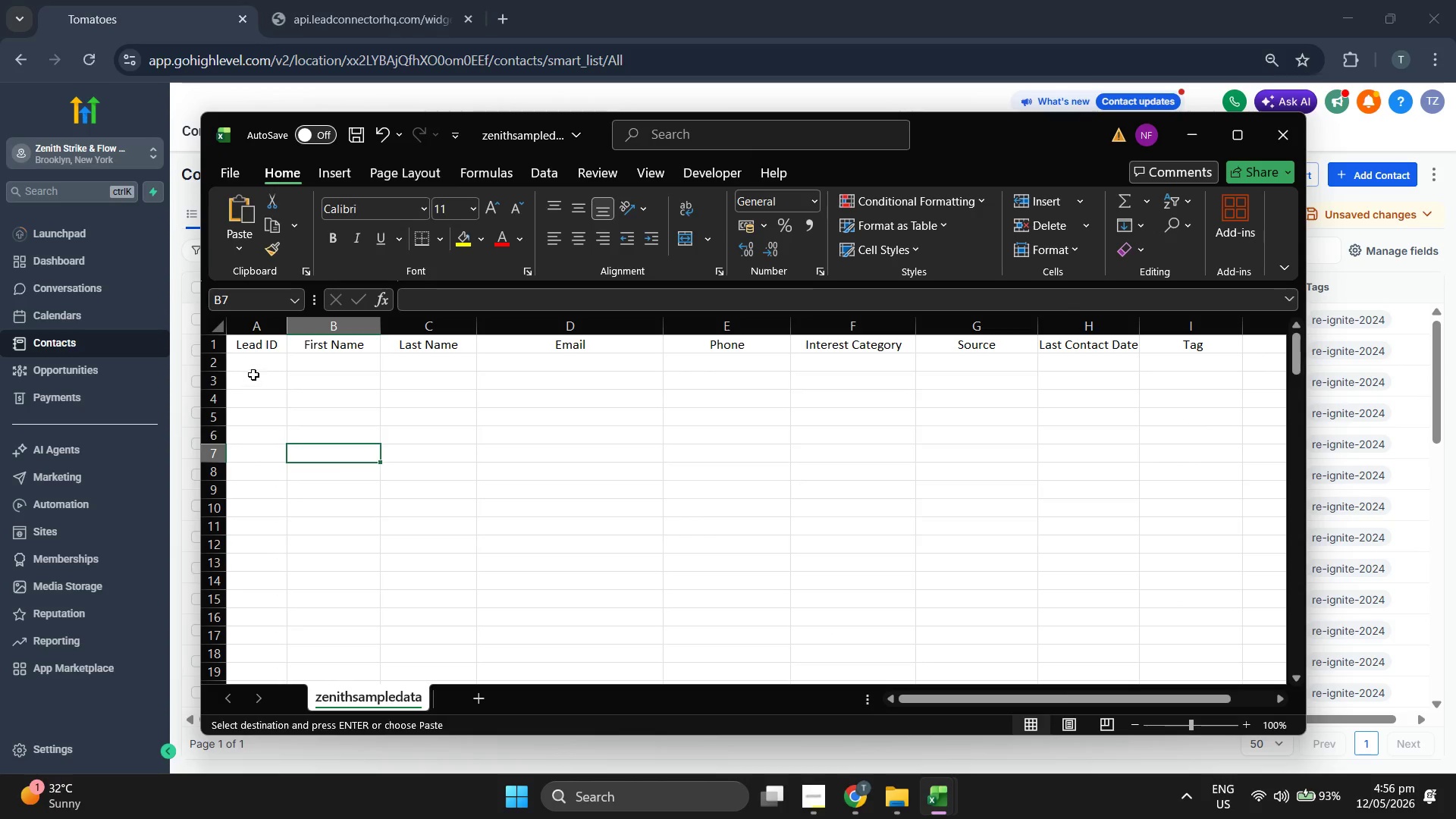 
left_click_drag(start_coordinate=[254, 372], to_coordinate=[1109, 520])
 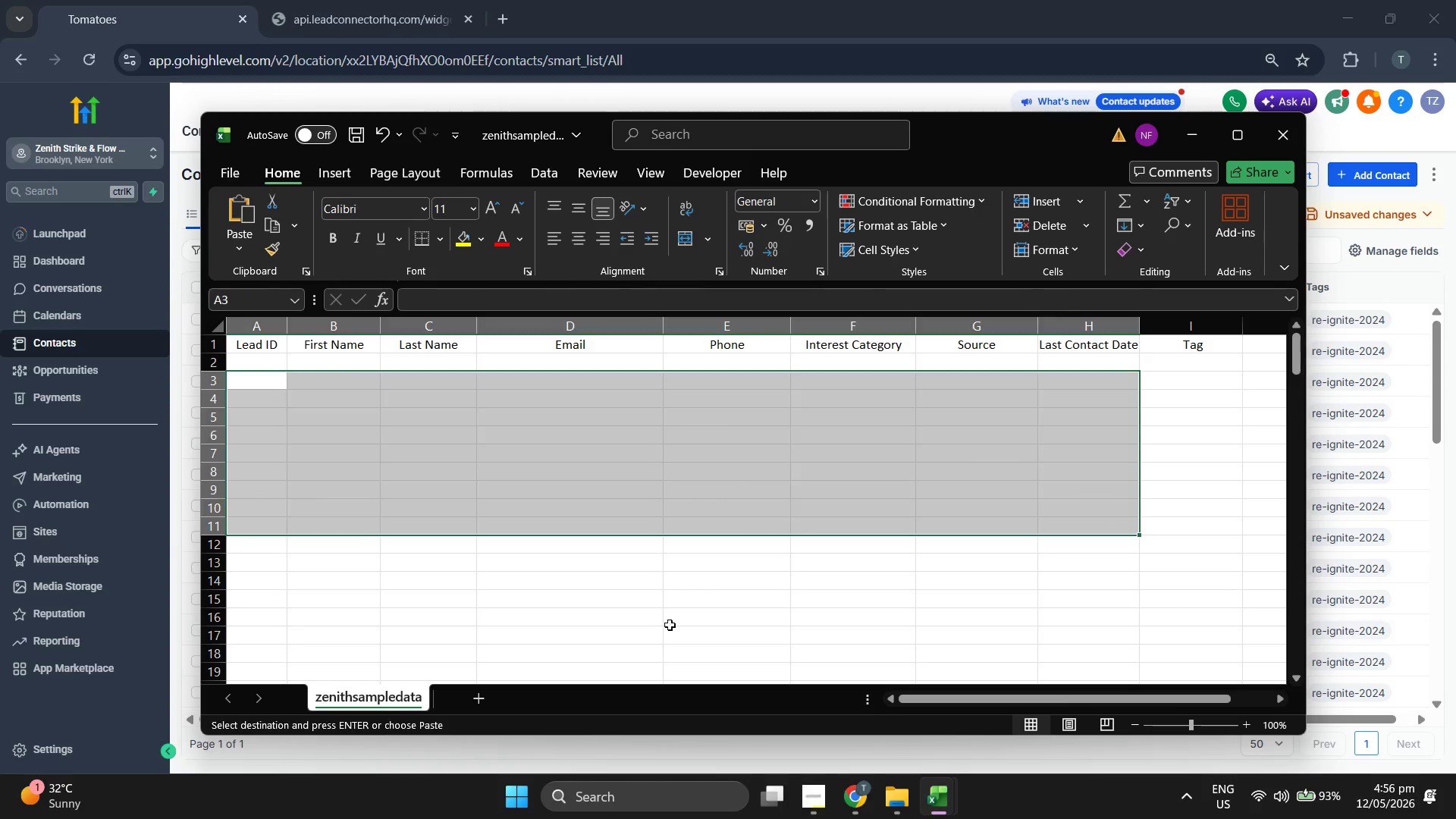 
left_click([670, 625])
 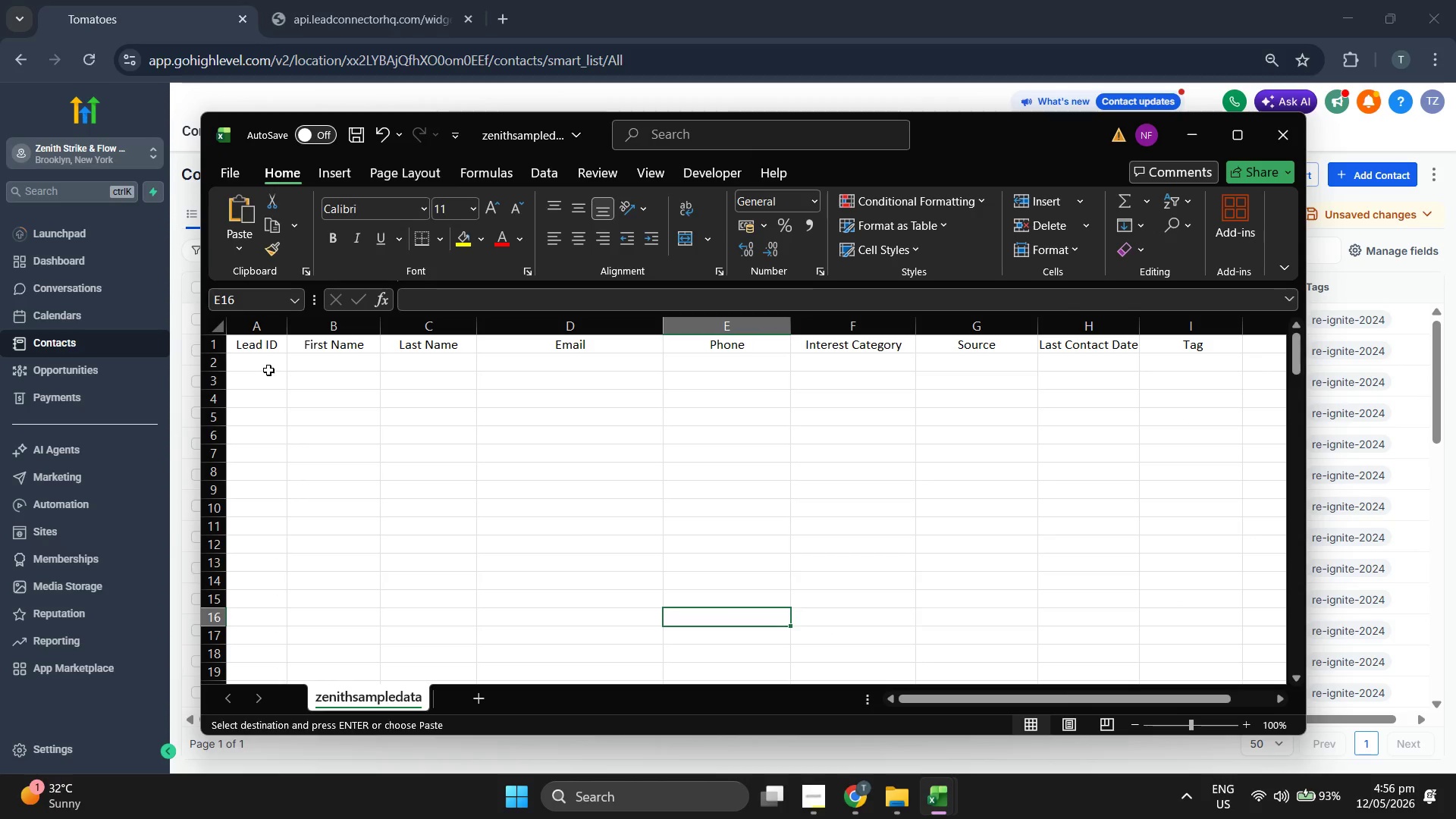 
left_click_drag(start_coordinate=[266, 369], to_coordinate=[1186, 629])
 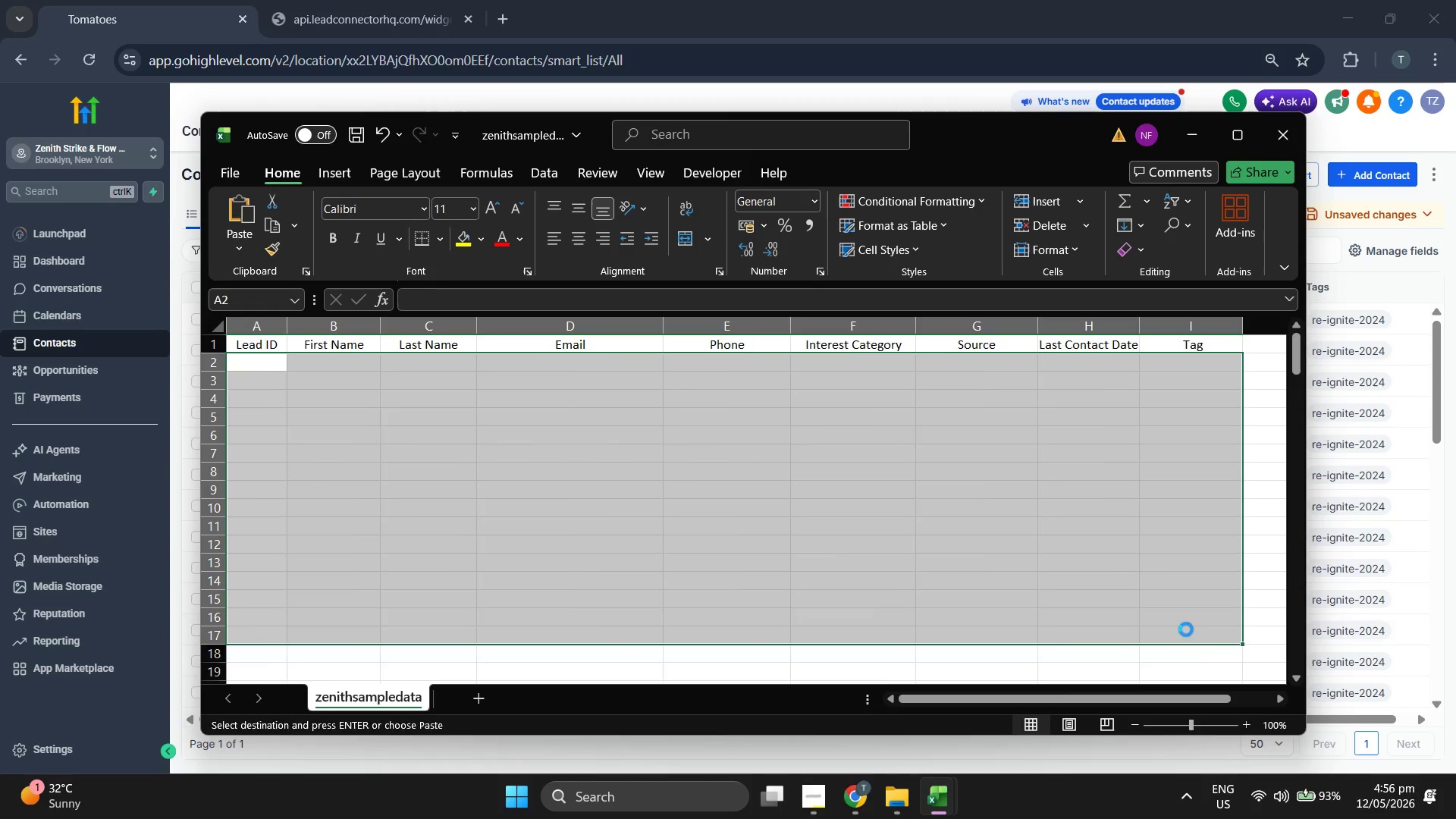 
key(Control+ControlLeft)
 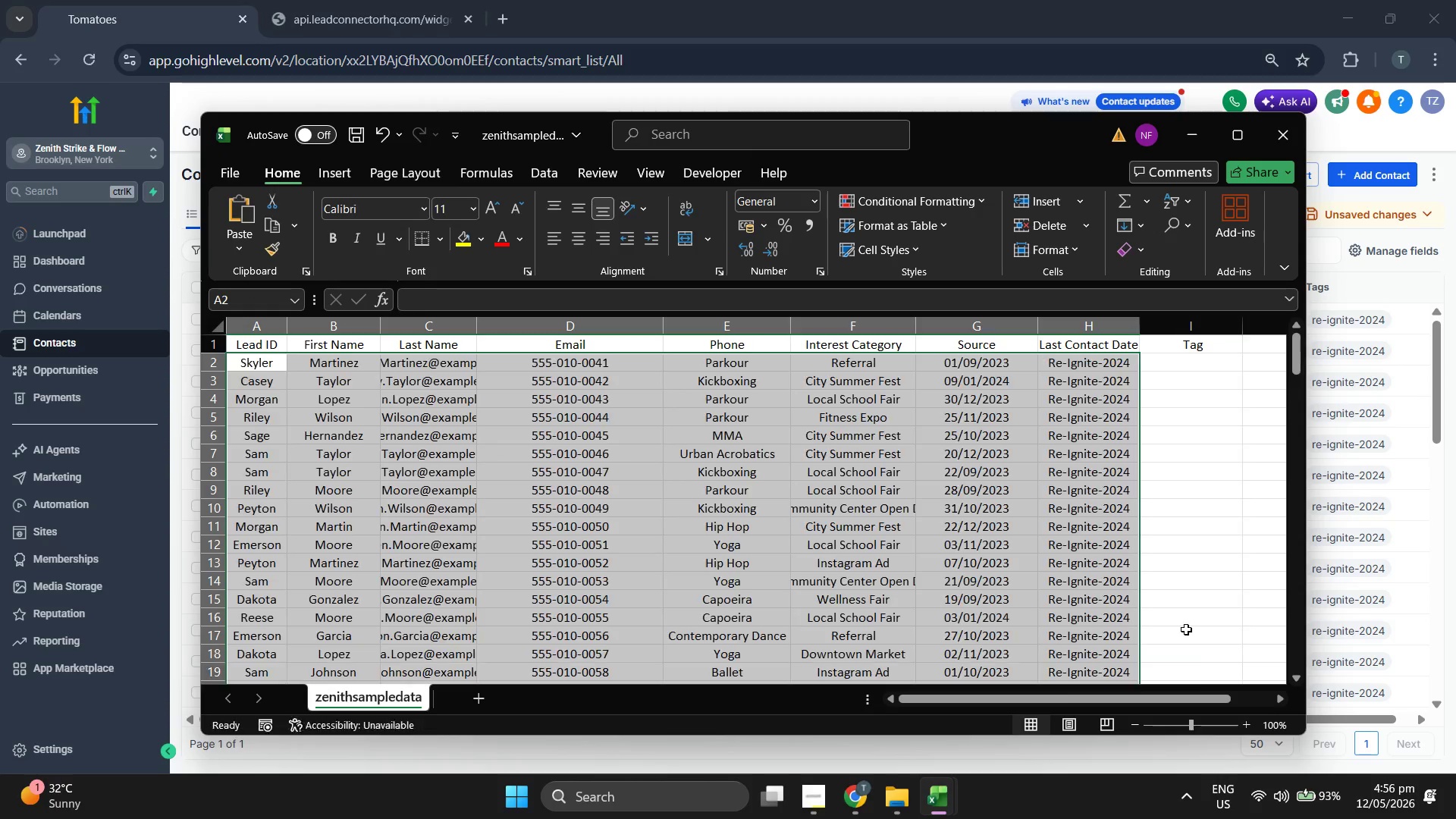 
key(Control+V)
 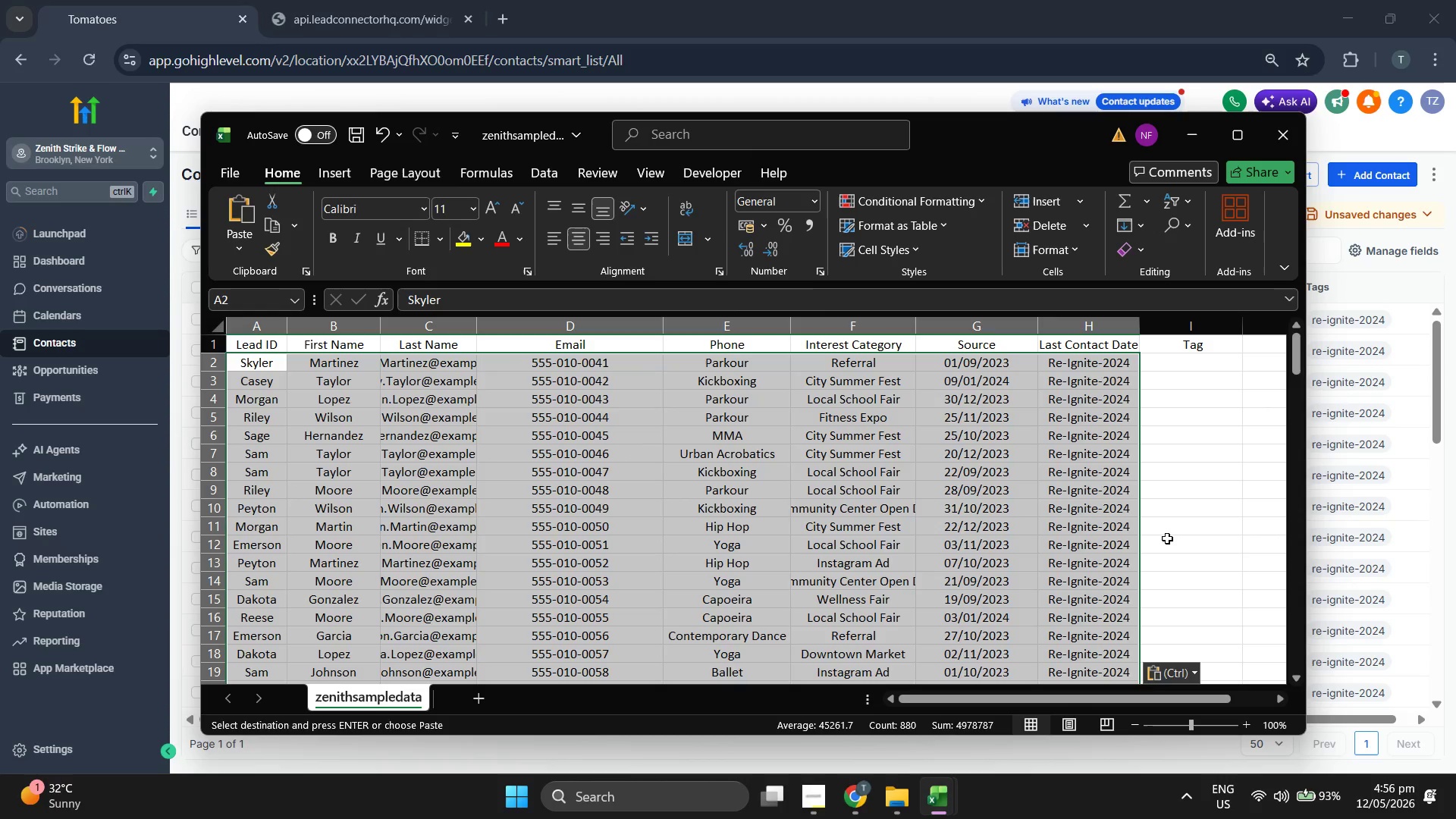 
key(Control+Z)
 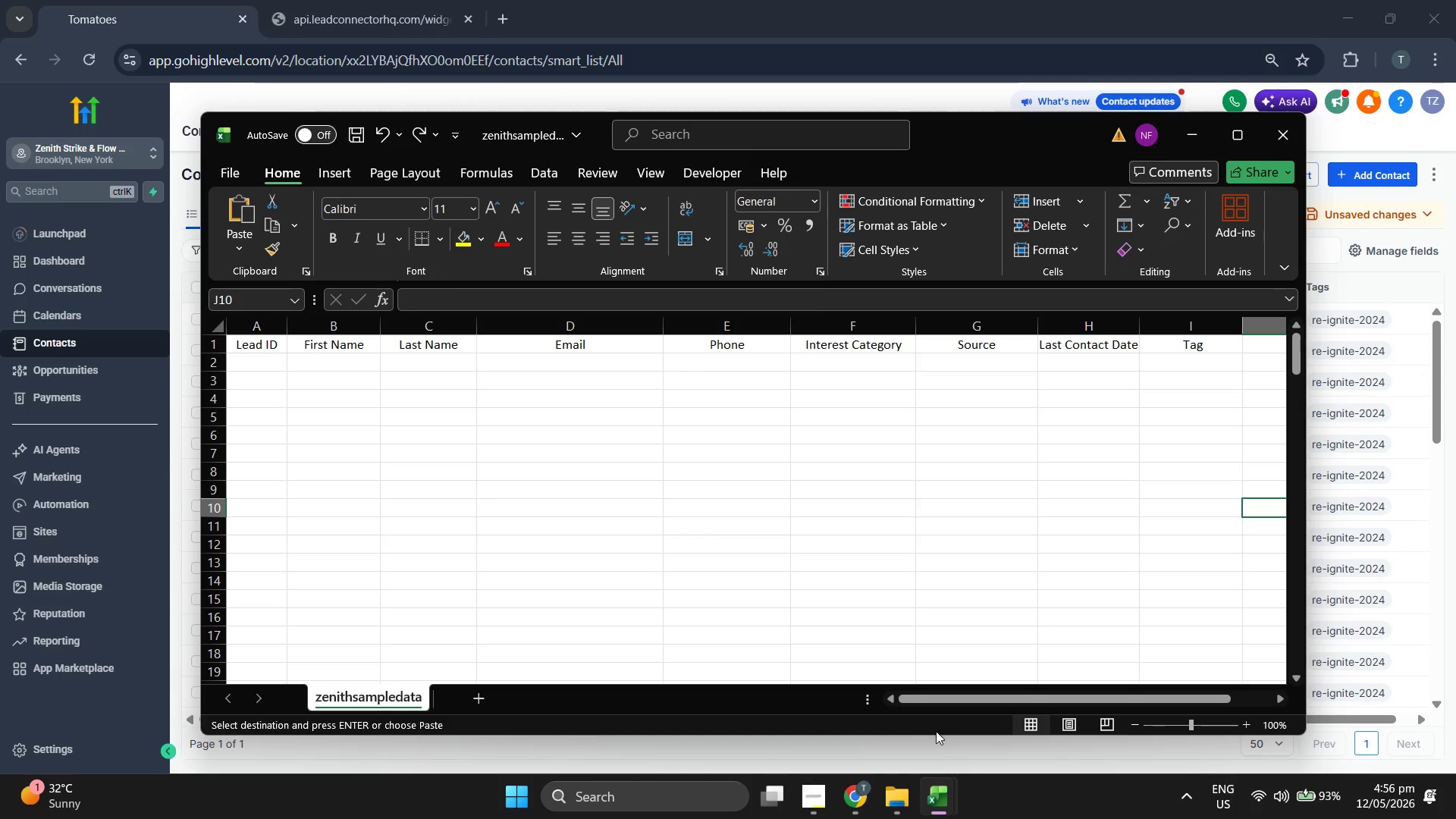 
left_click([949, 792])
 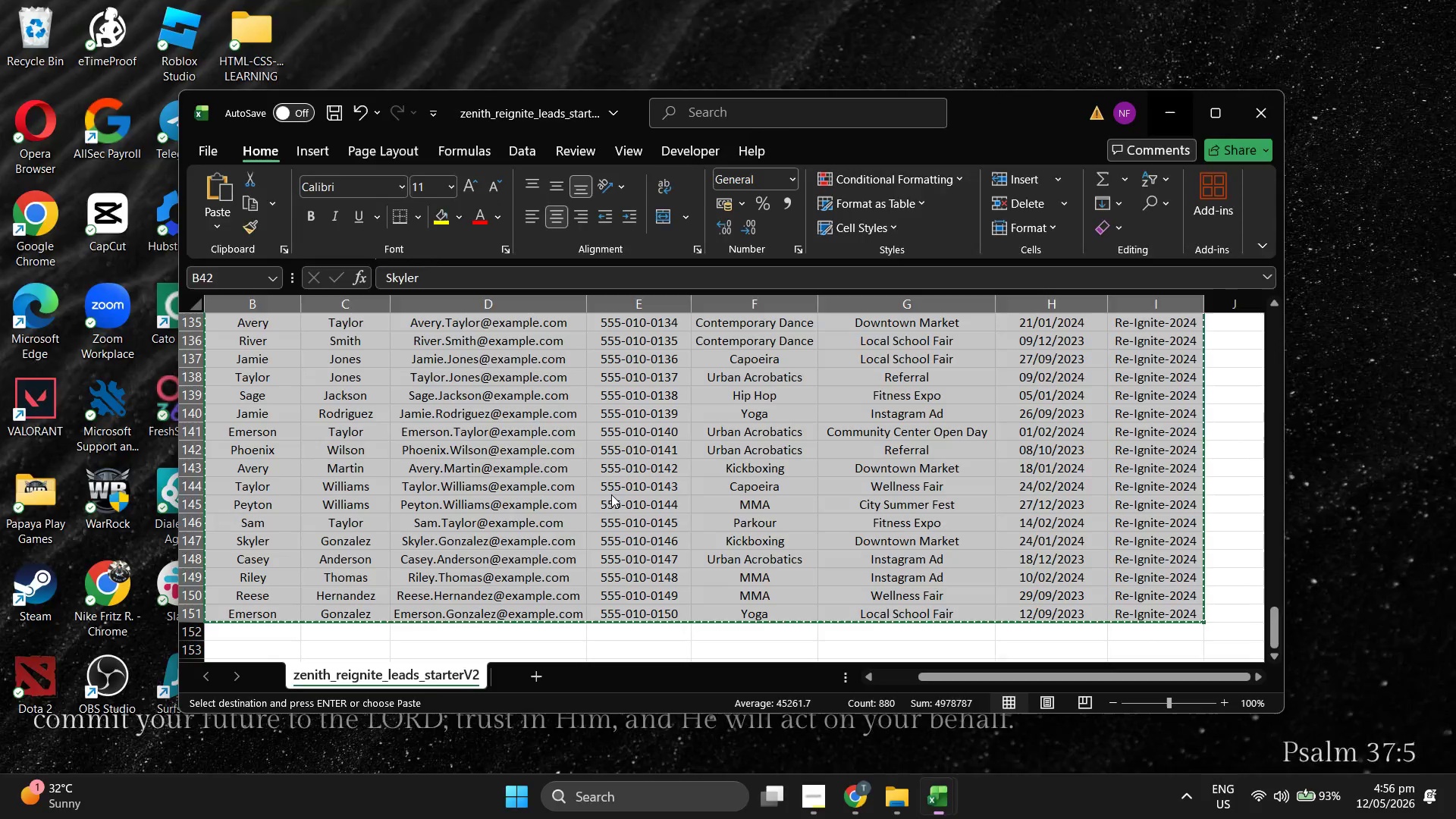 
left_click([380, 441])
 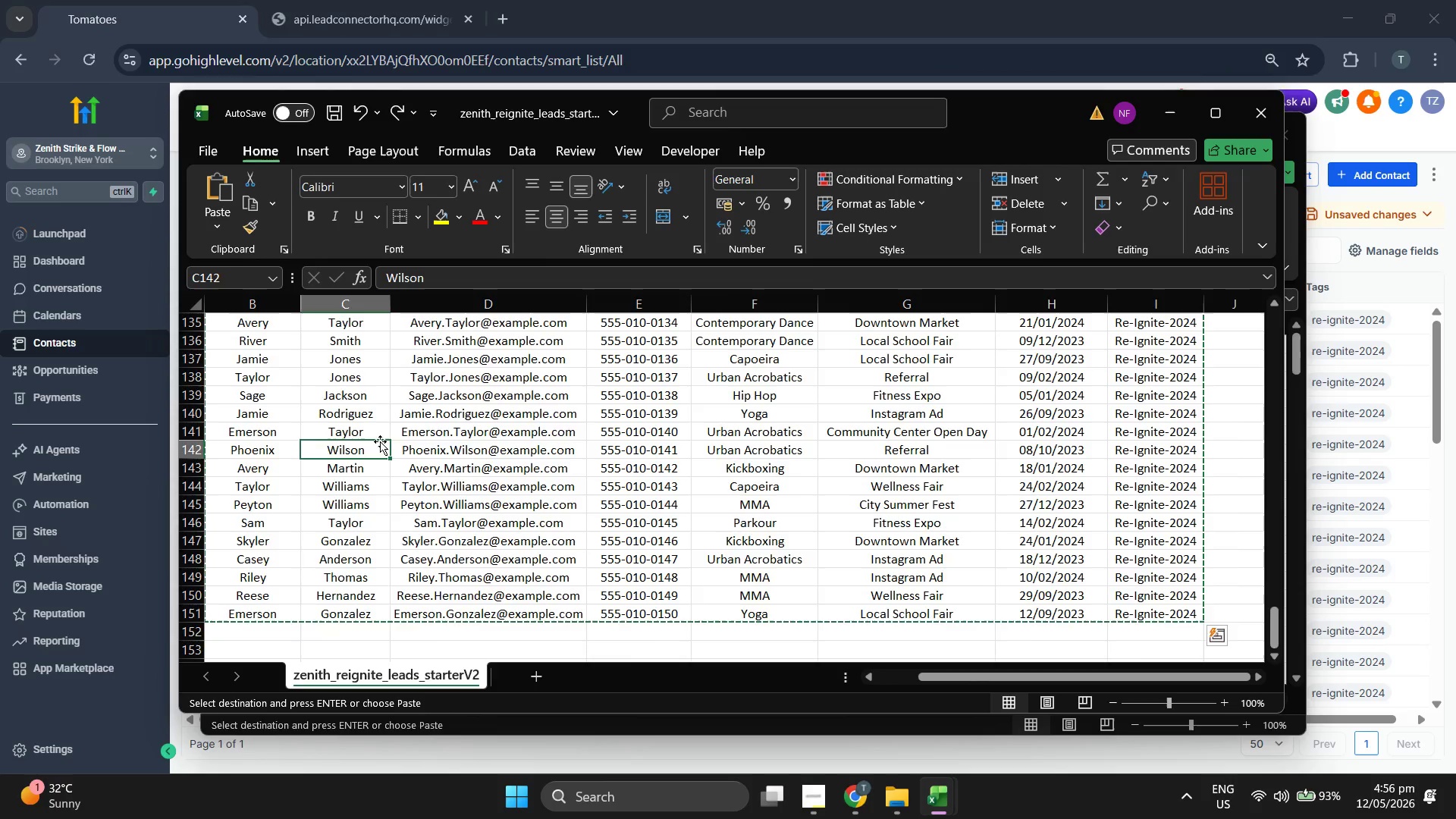 
scroll: coordinate [380, 442], scroll_direction: up, amount: 4.0
 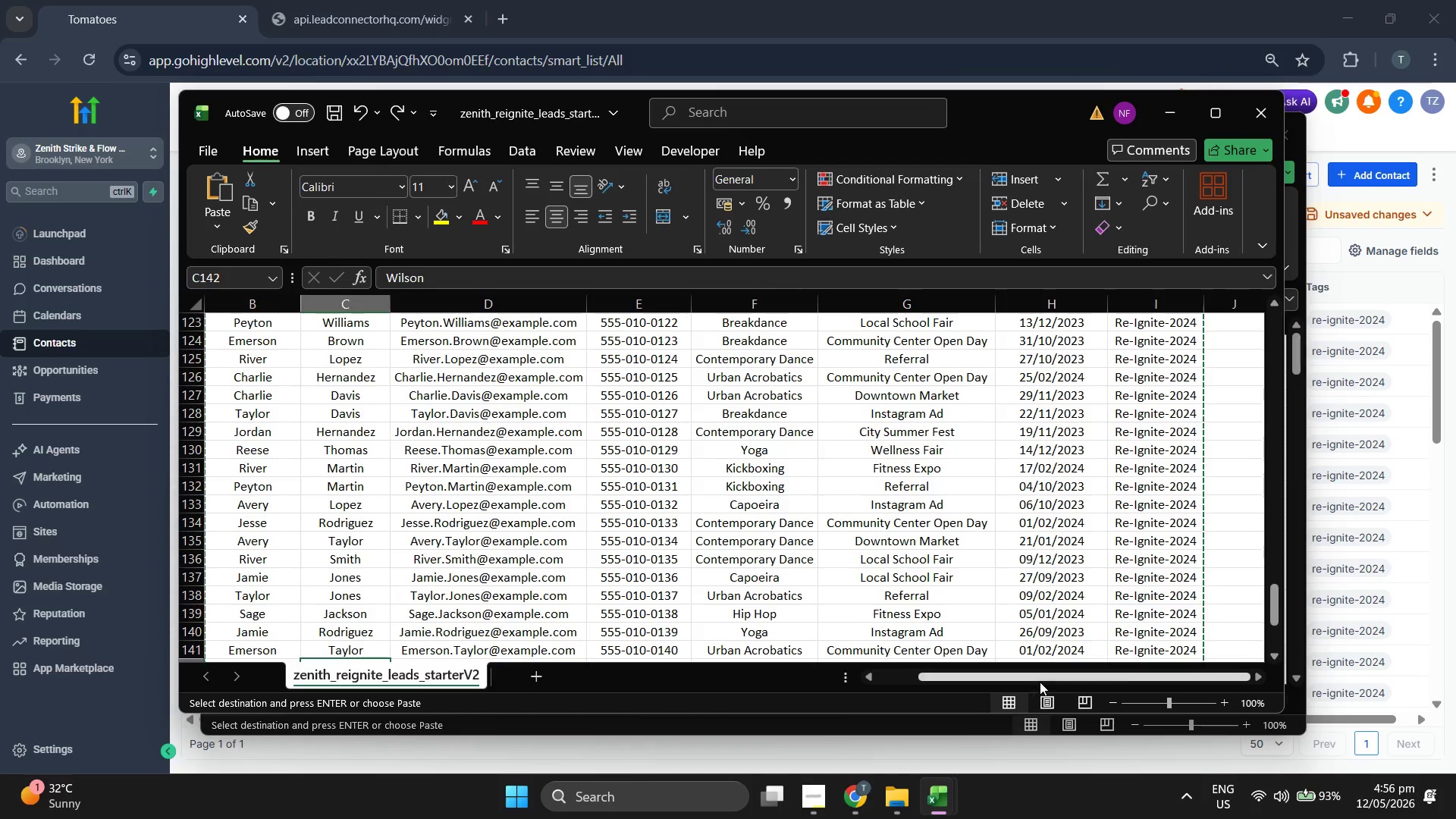 
left_click_drag(start_coordinate=[1040, 682], to_coordinate=[853, 676])
 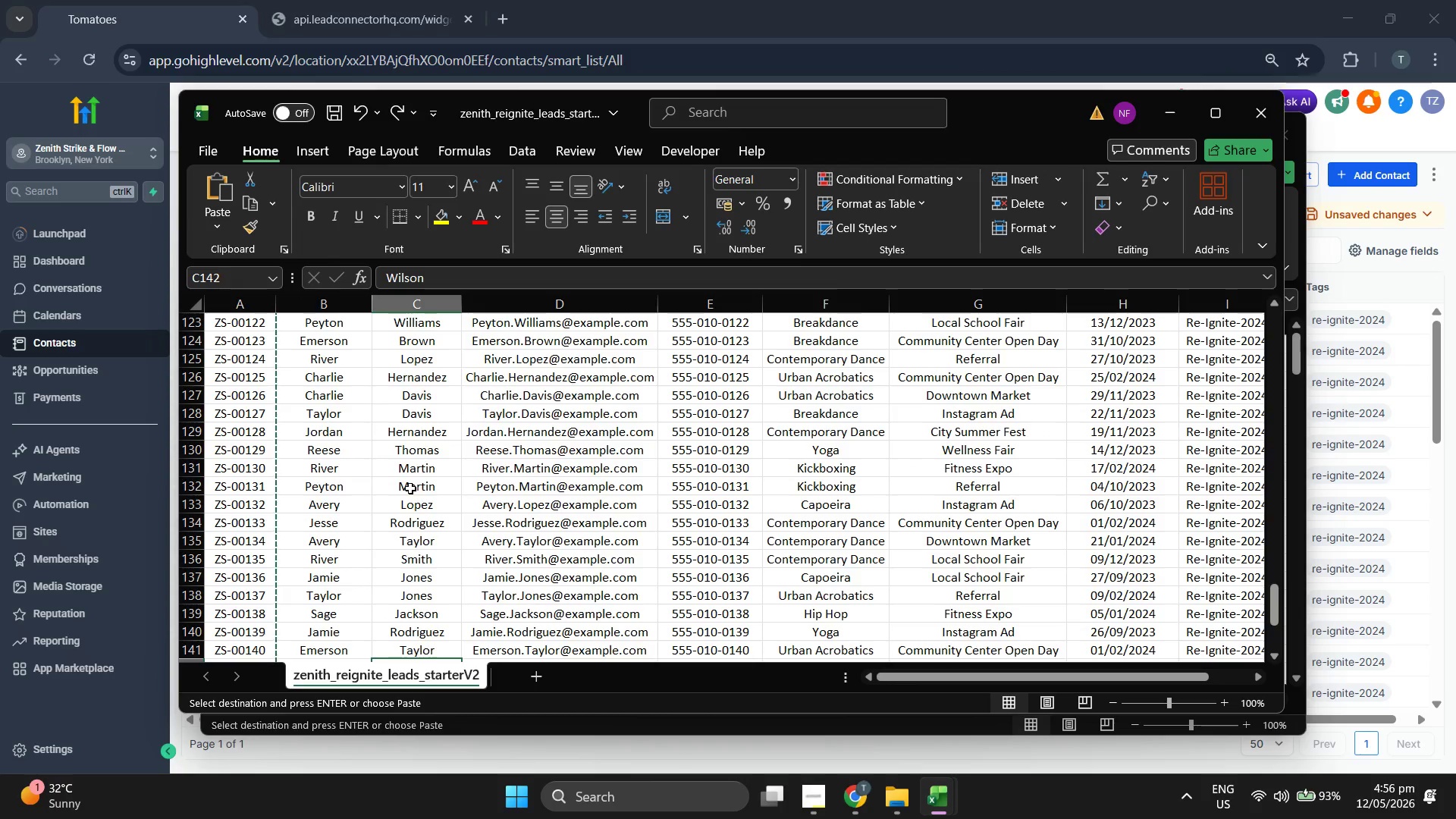 
scroll: coordinate [410, 488], scroll_direction: up, amount: 31.0
 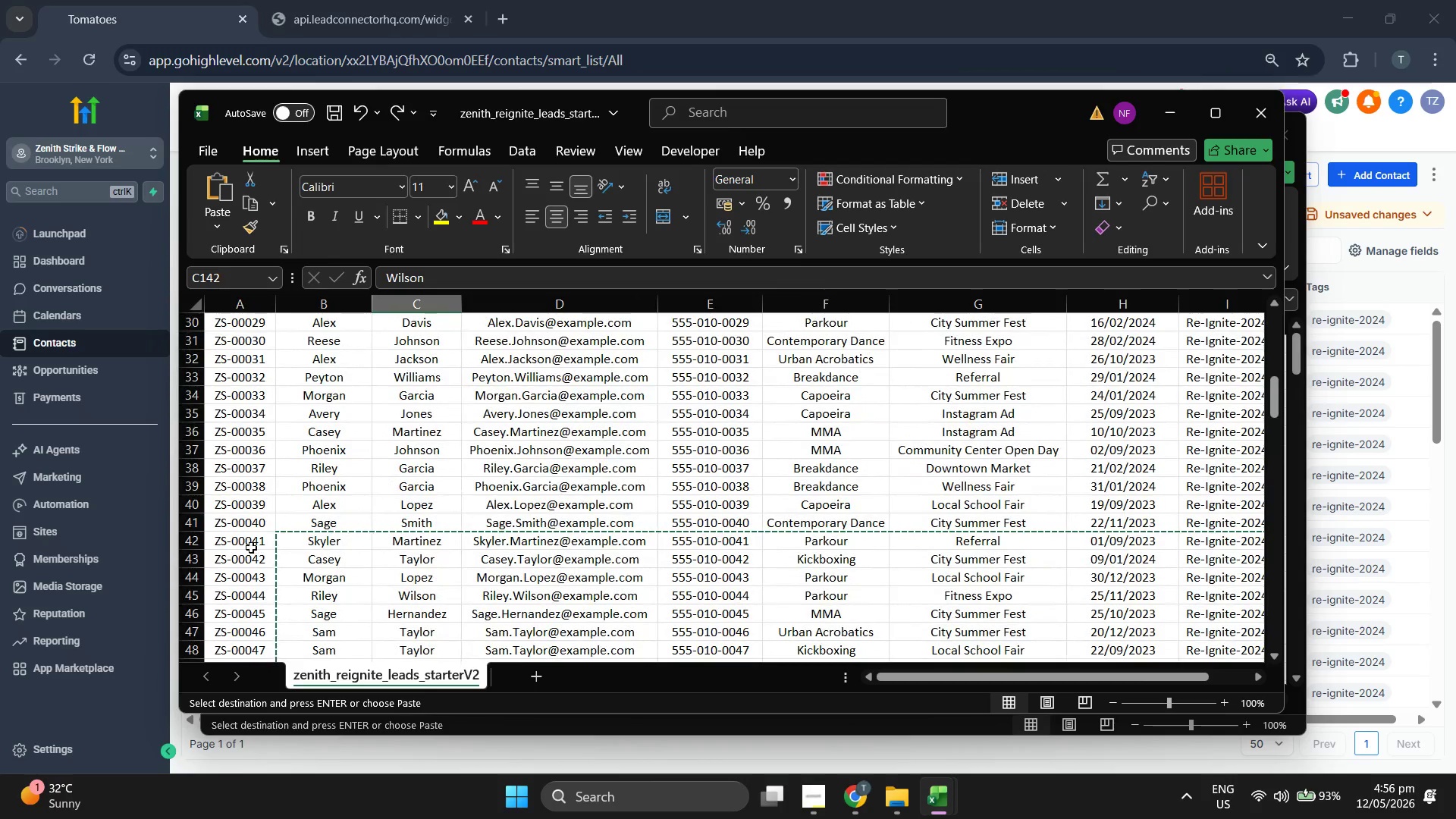 
left_click_drag(start_coordinate=[246, 544], to_coordinate=[1241, 632])
 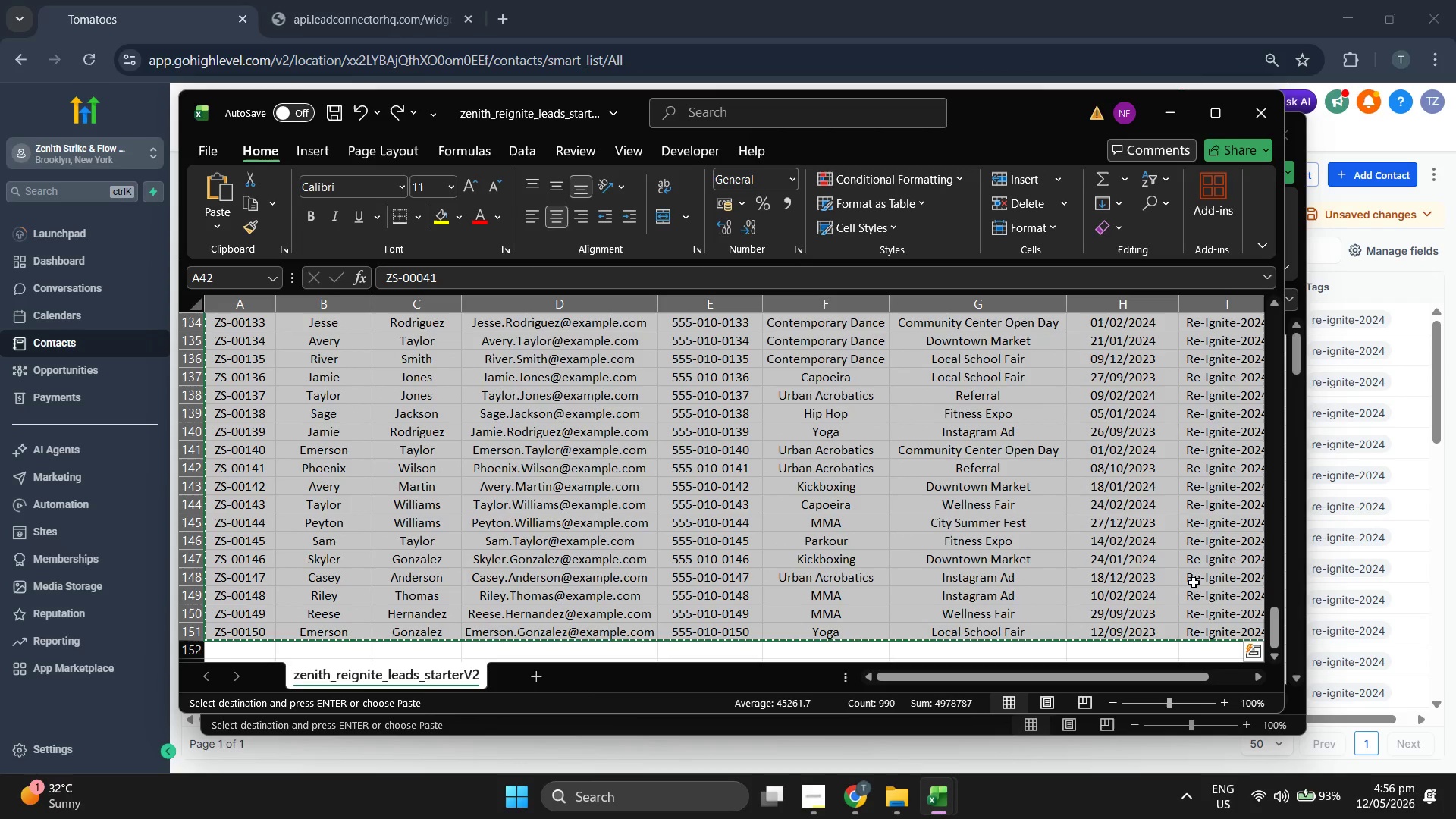 
key(Control+C)
 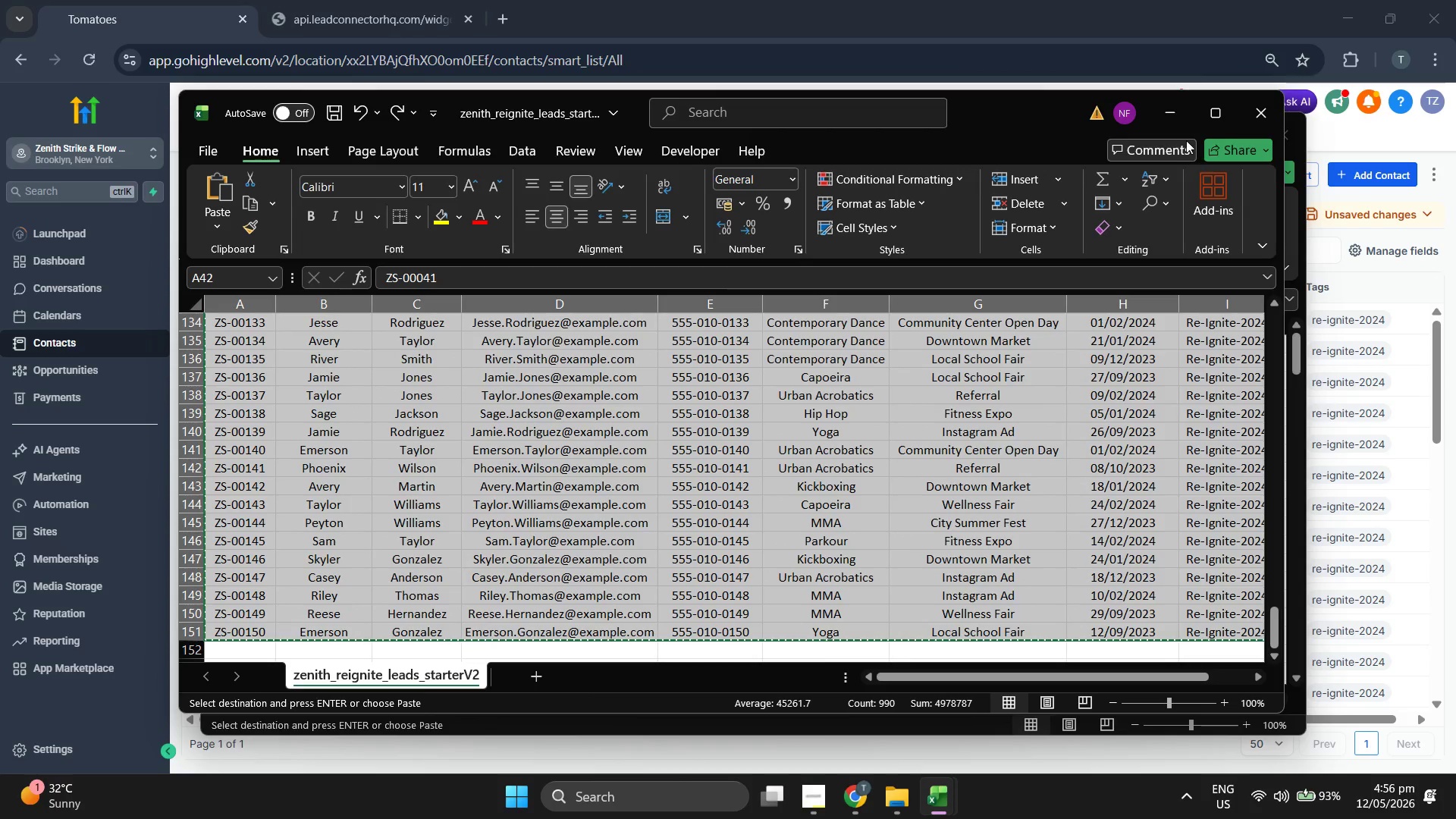 
left_click([1166, 115])
 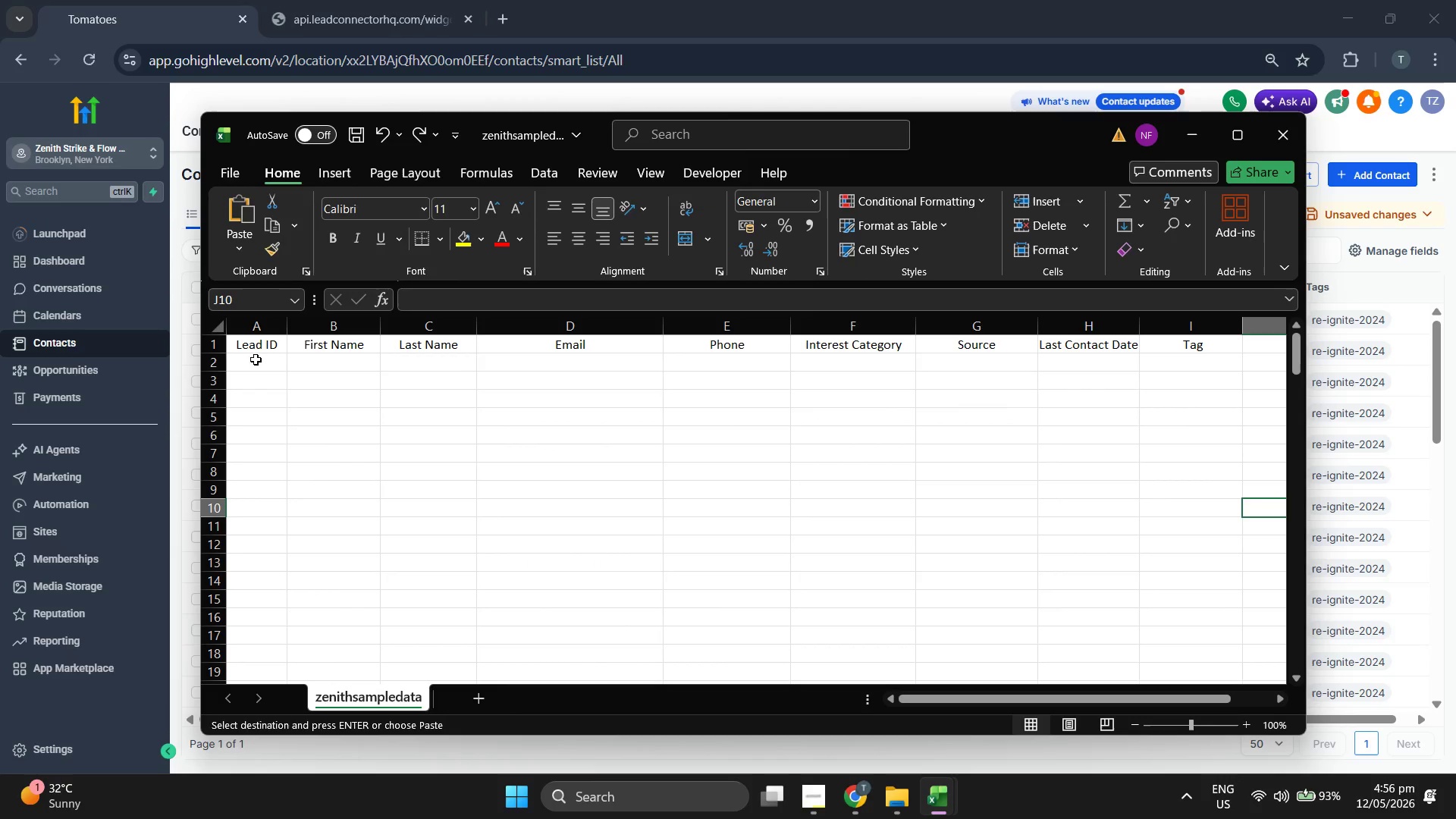 
left_click_drag(start_coordinate=[256, 367], to_coordinate=[1166, 588])
 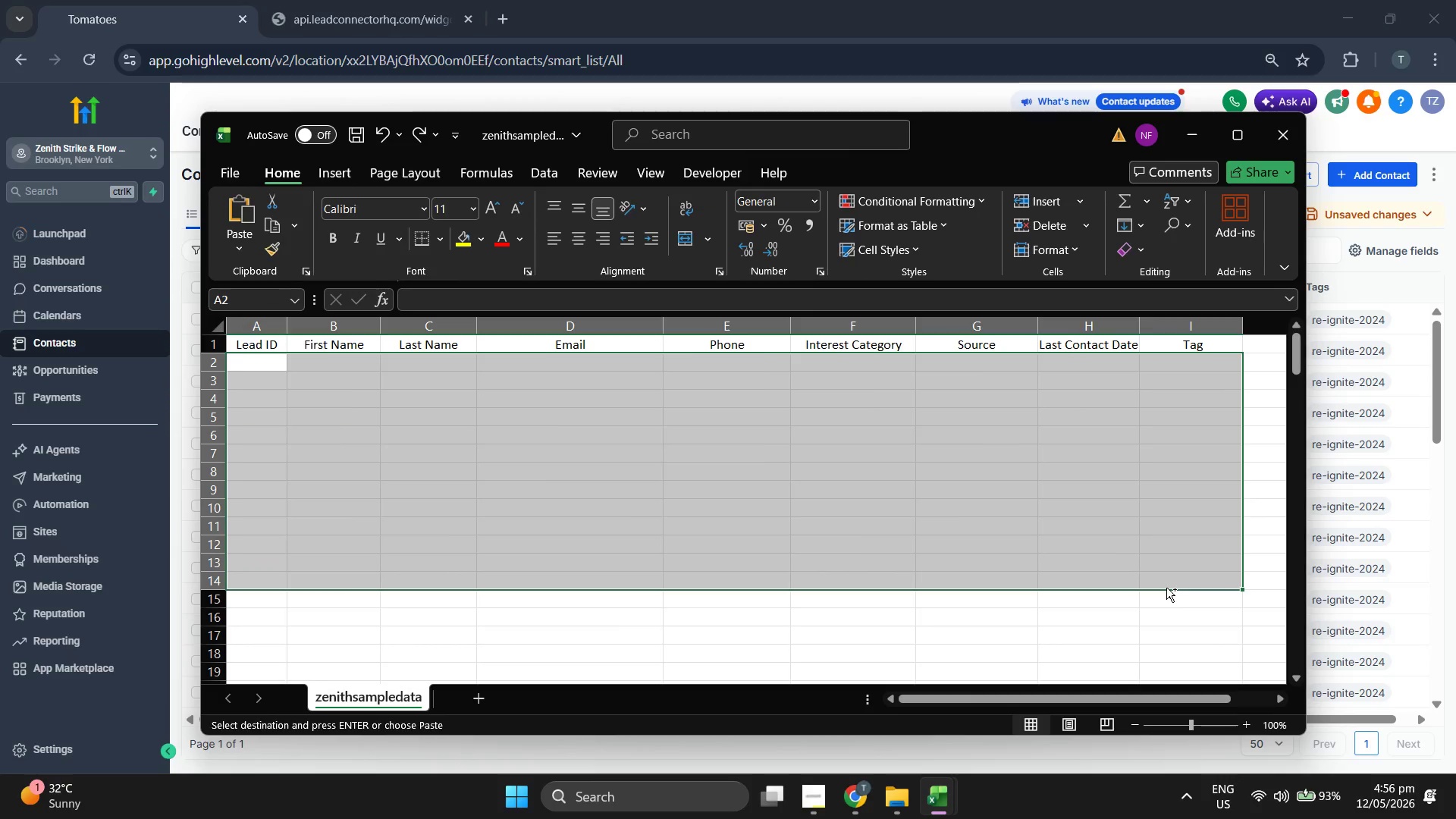 
key(Control+ControlLeft)
 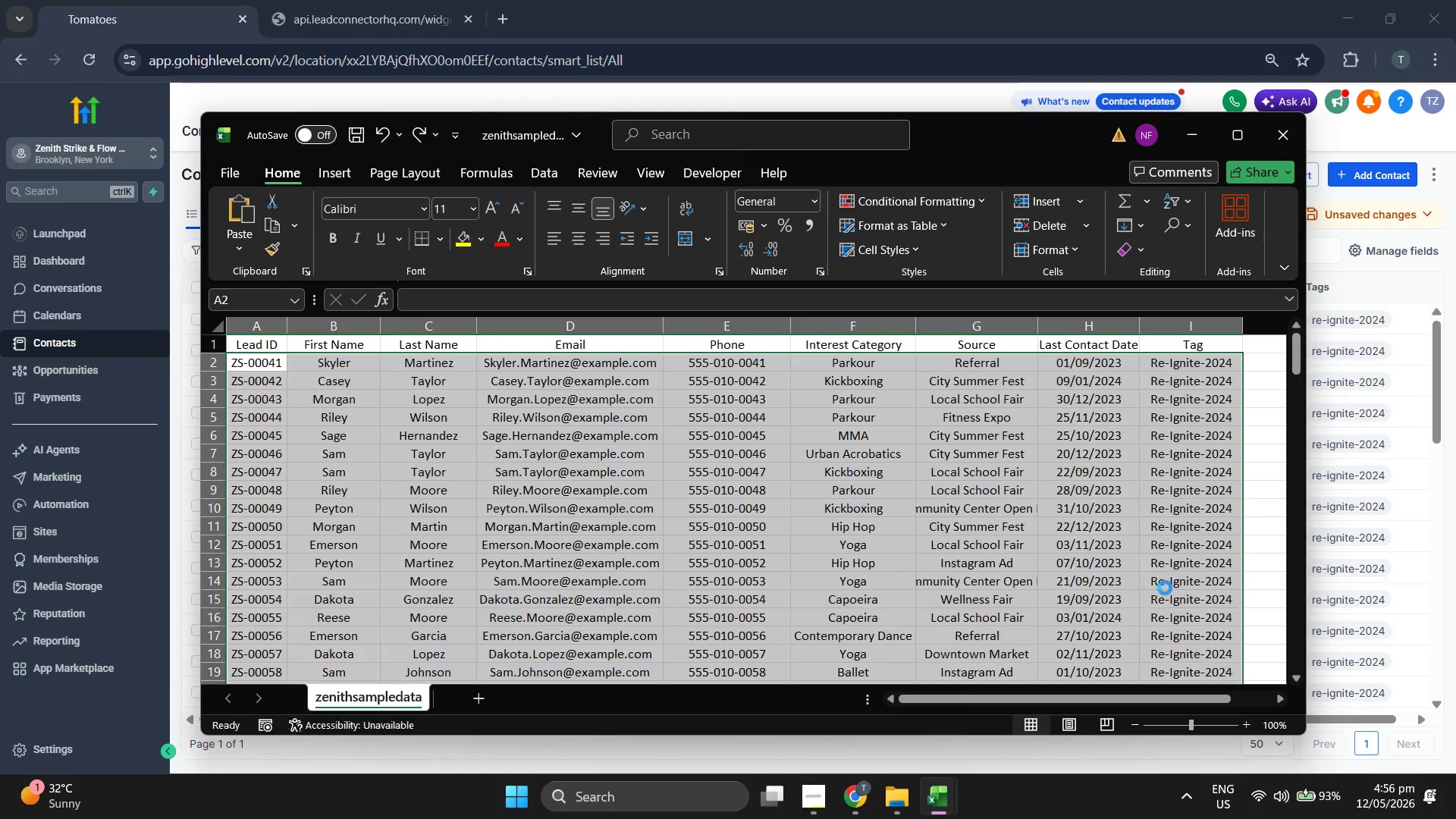 
key(Control+V)
 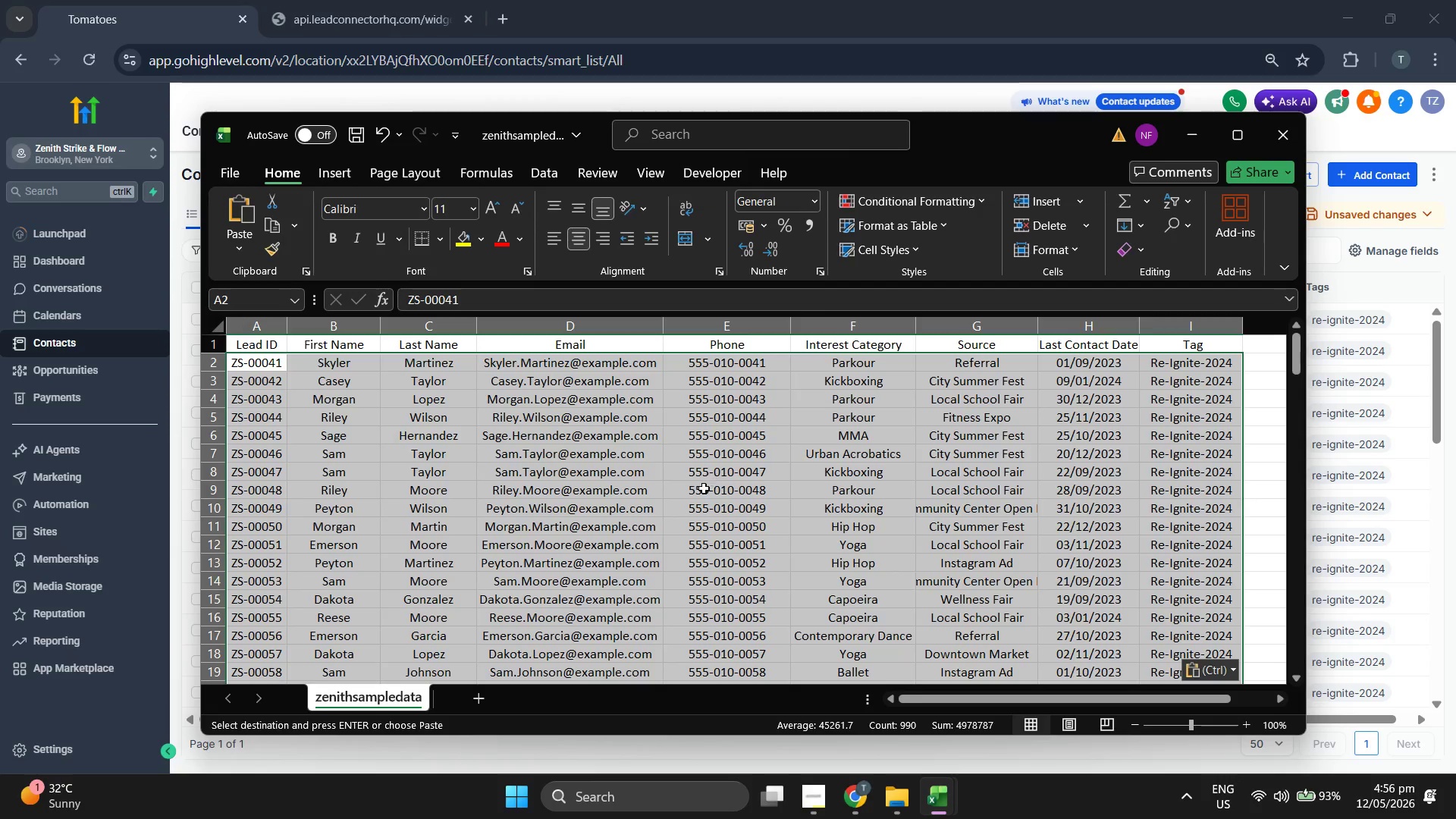 
scroll: coordinate [703, 488], scroll_direction: up, amount: 3.0
 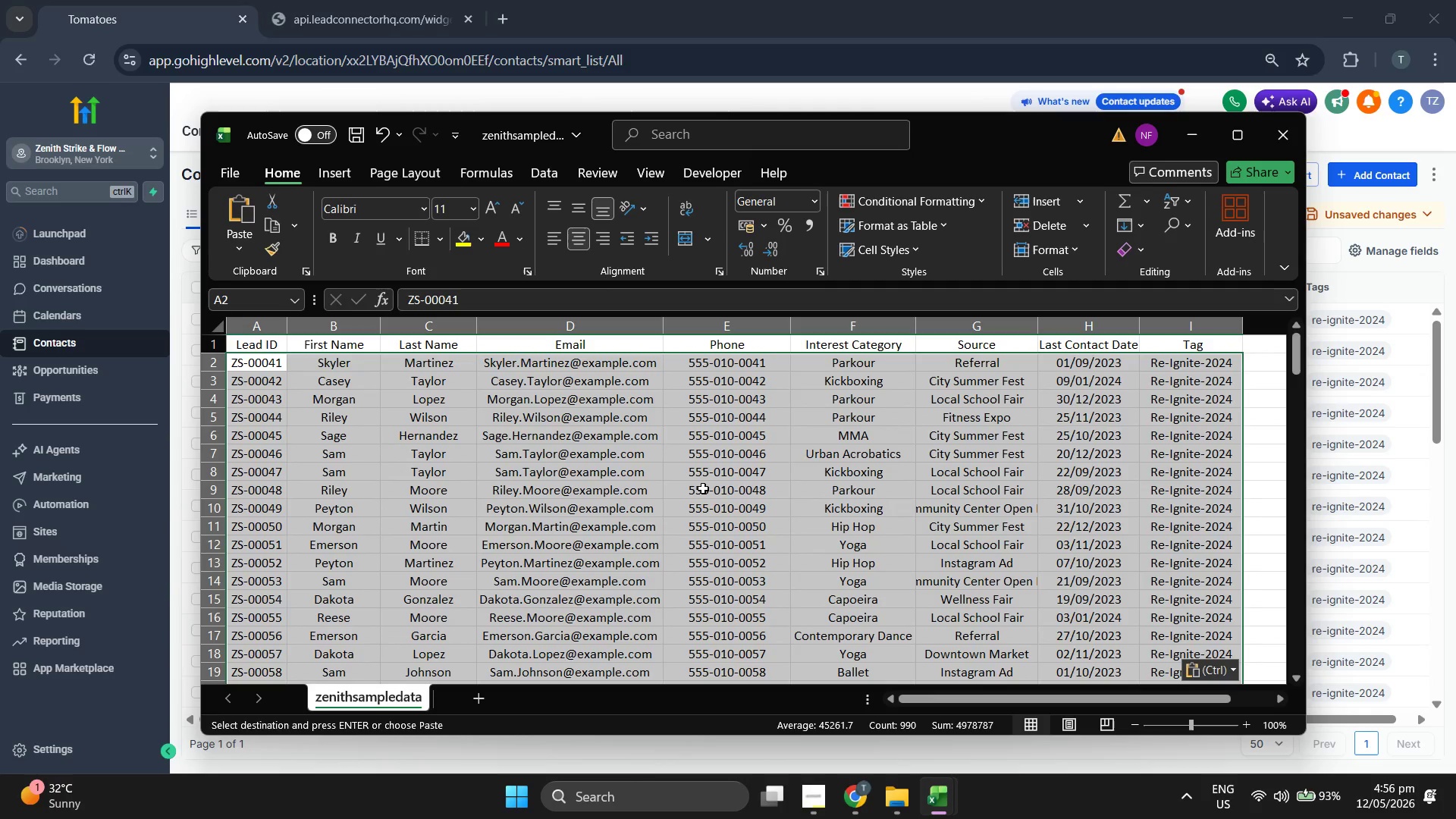 
left_click([698, 491])
 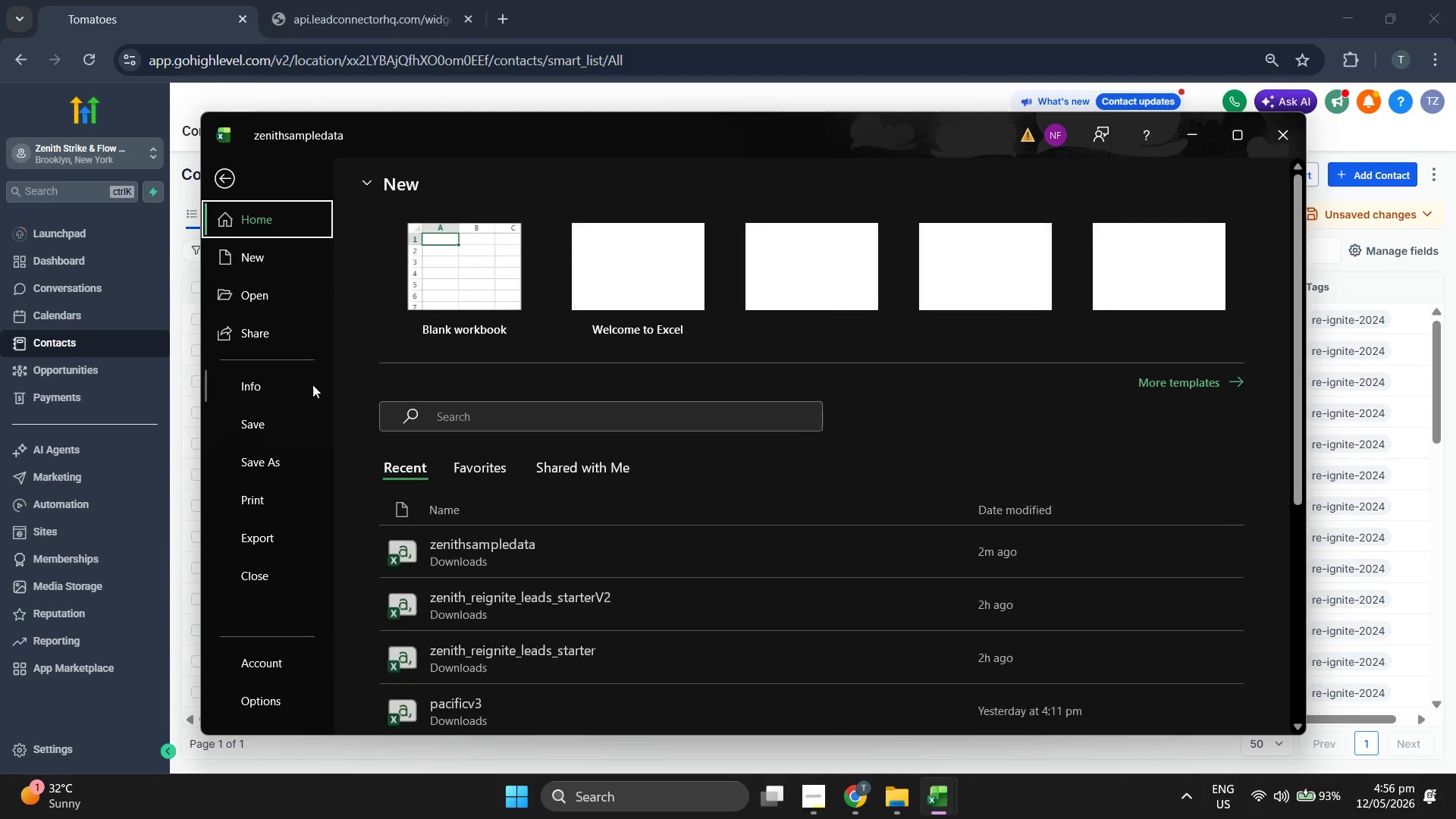 
scroll: coordinate [703, 488], scroll_direction: down, amount: 38.0
 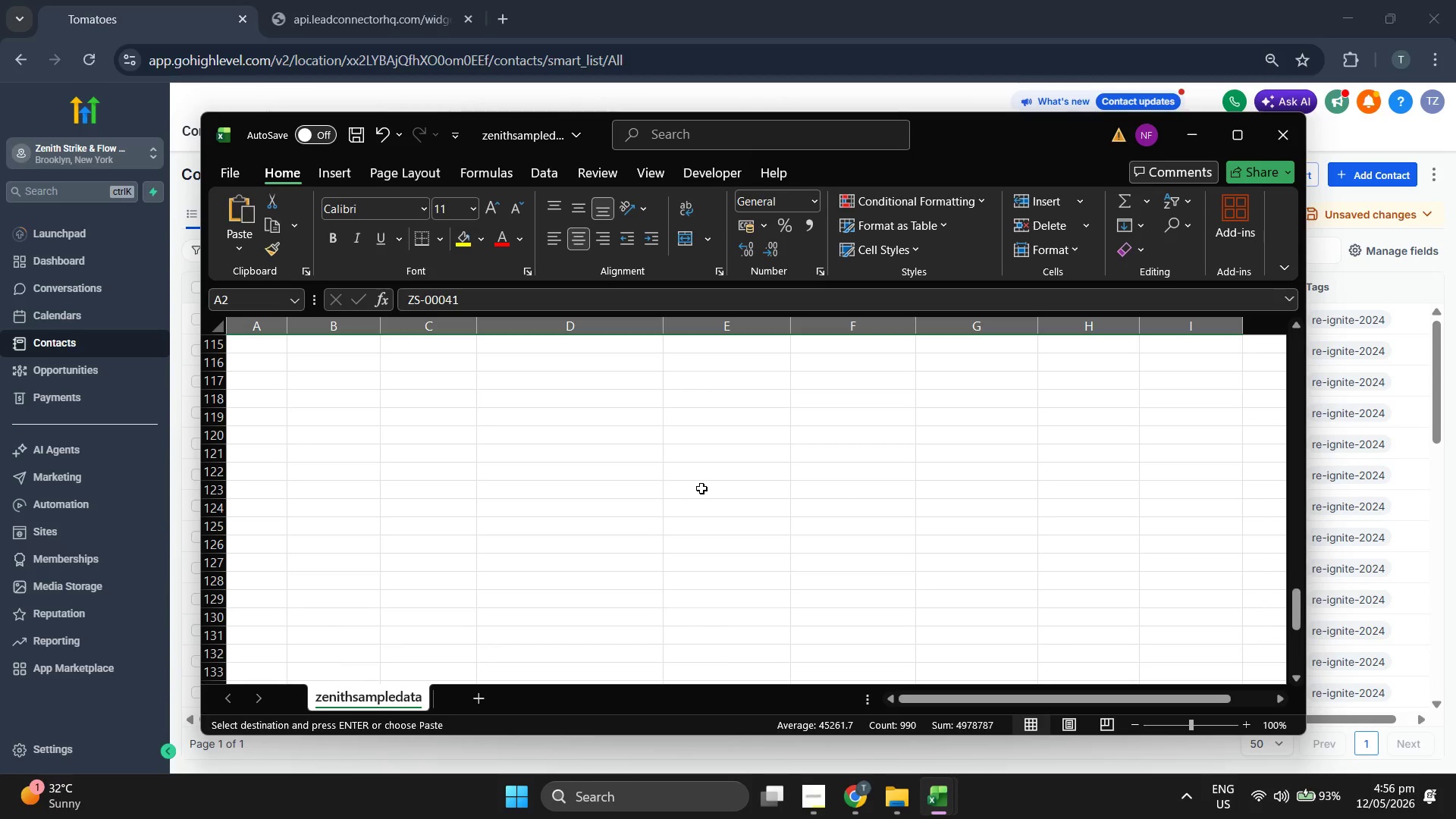 
left_click([289, 457])
 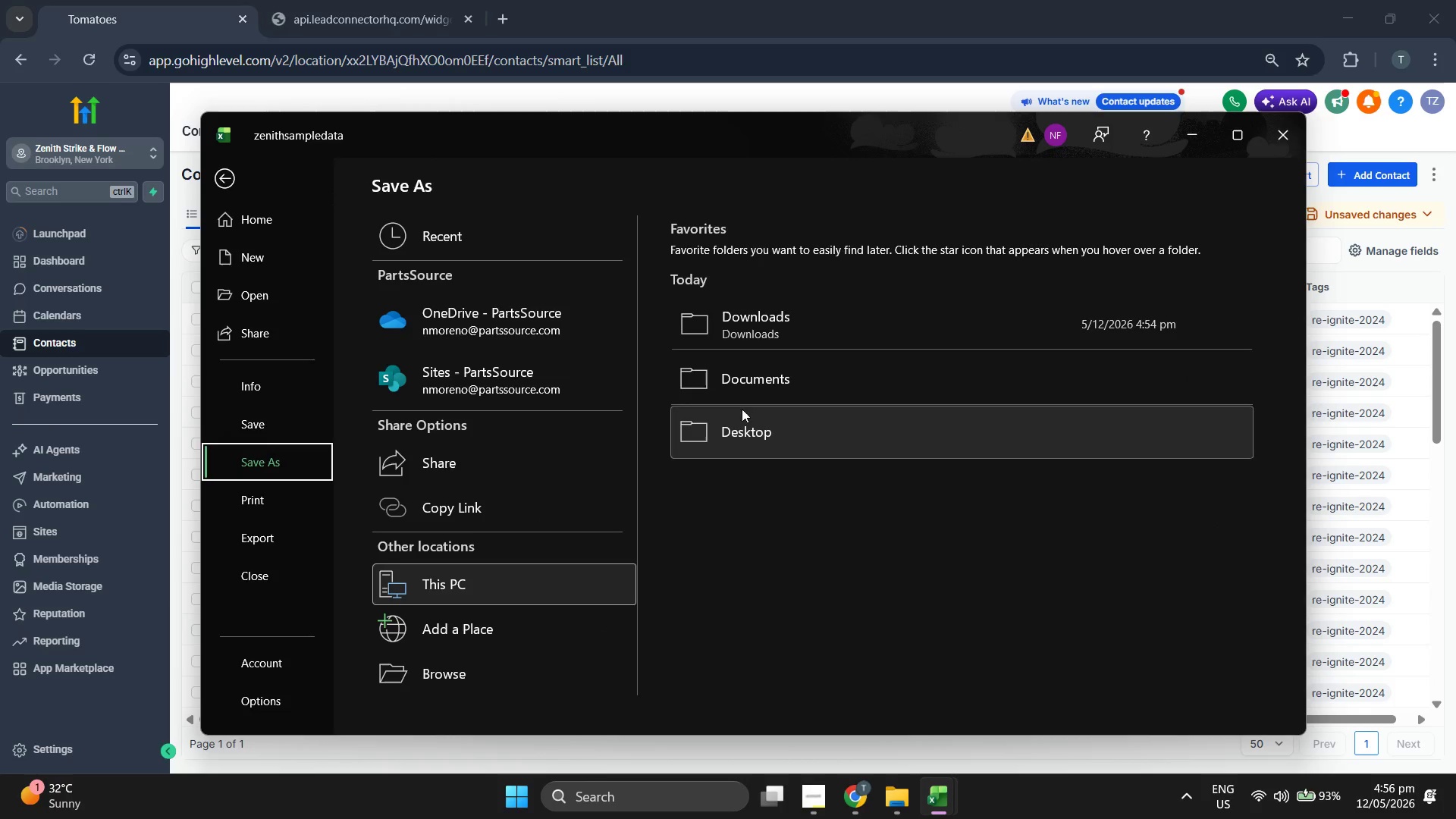 
left_click([770, 341])
 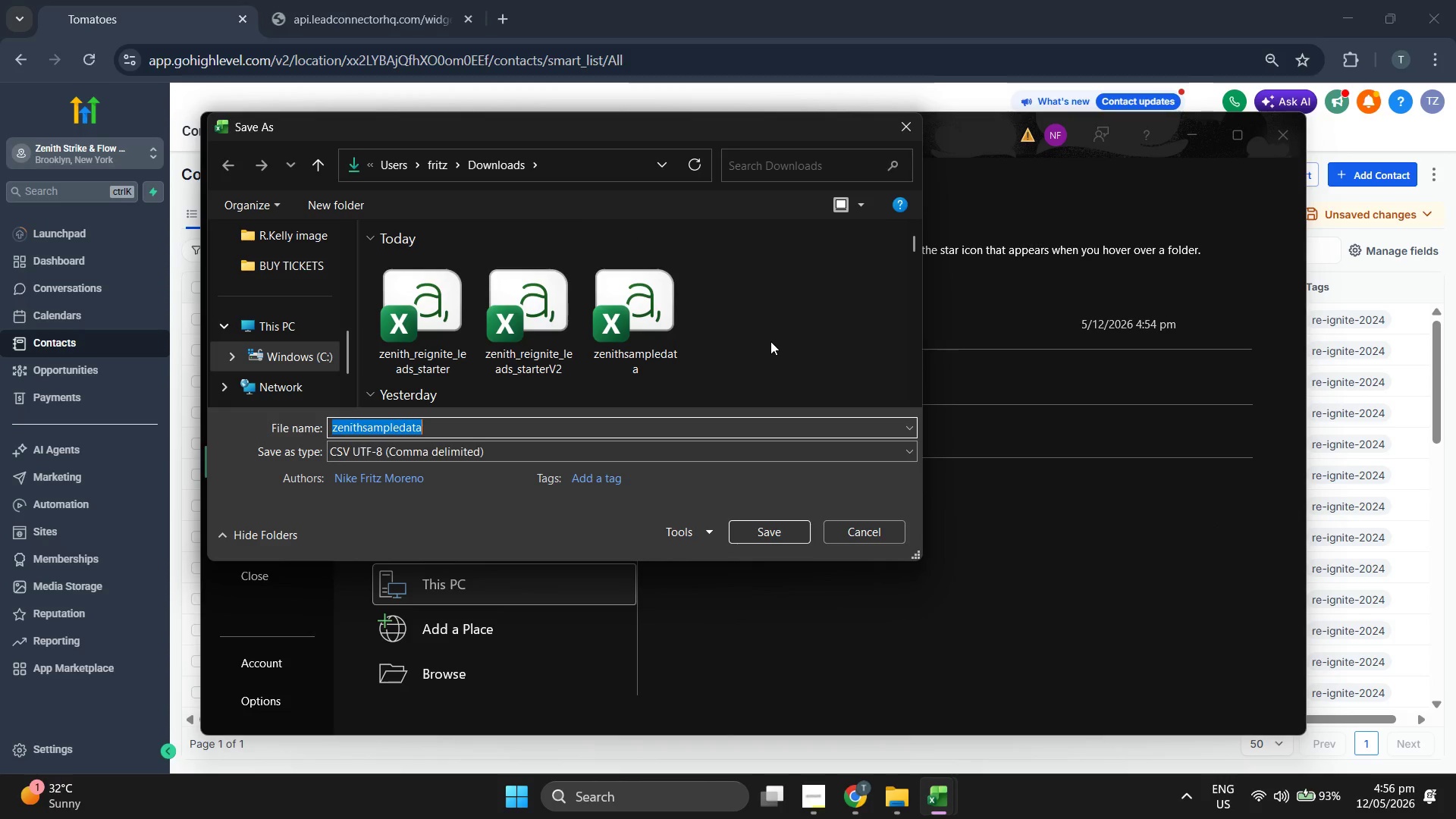 
left_click([636, 322])
 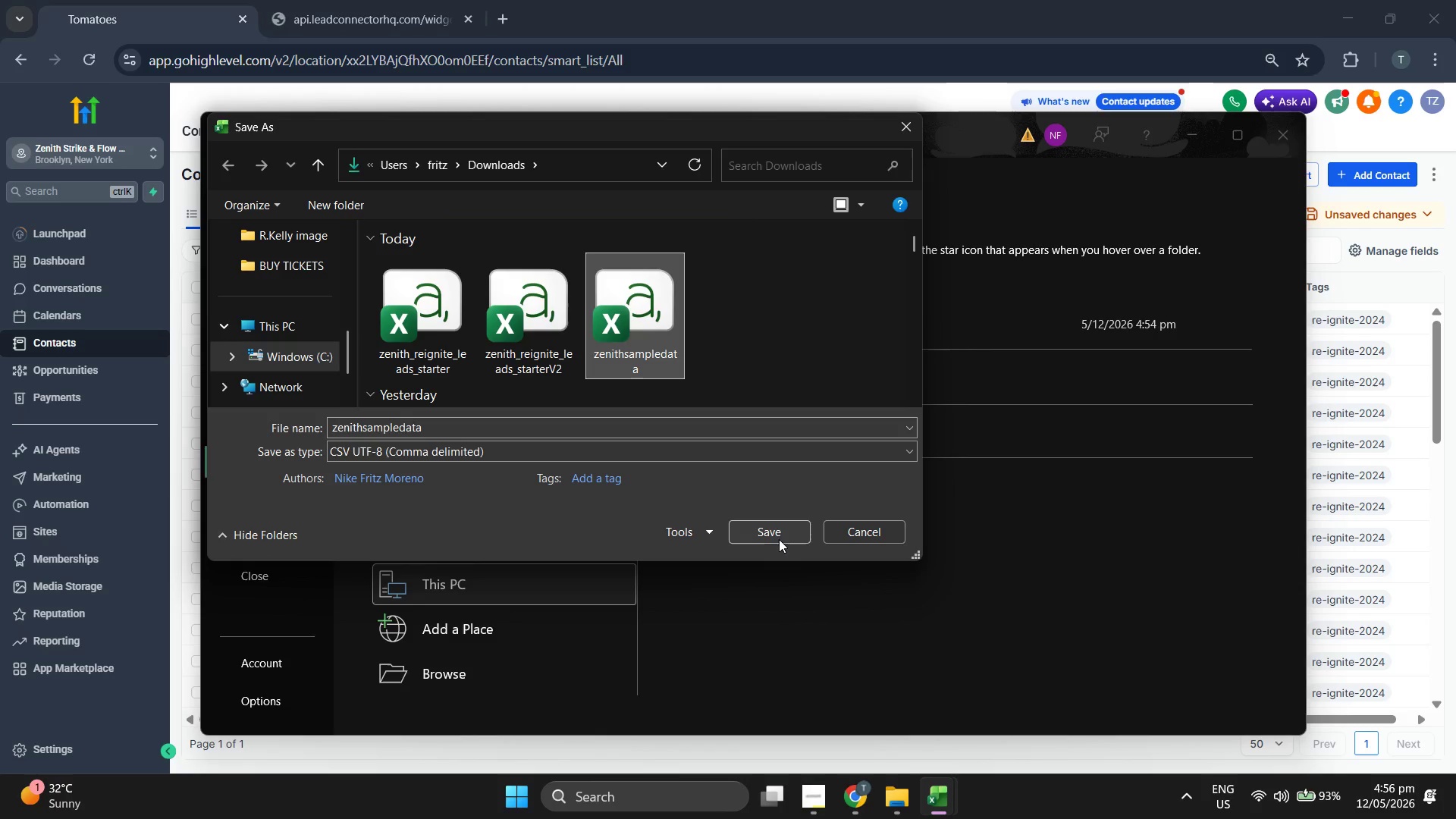 
left_click([780, 541])
 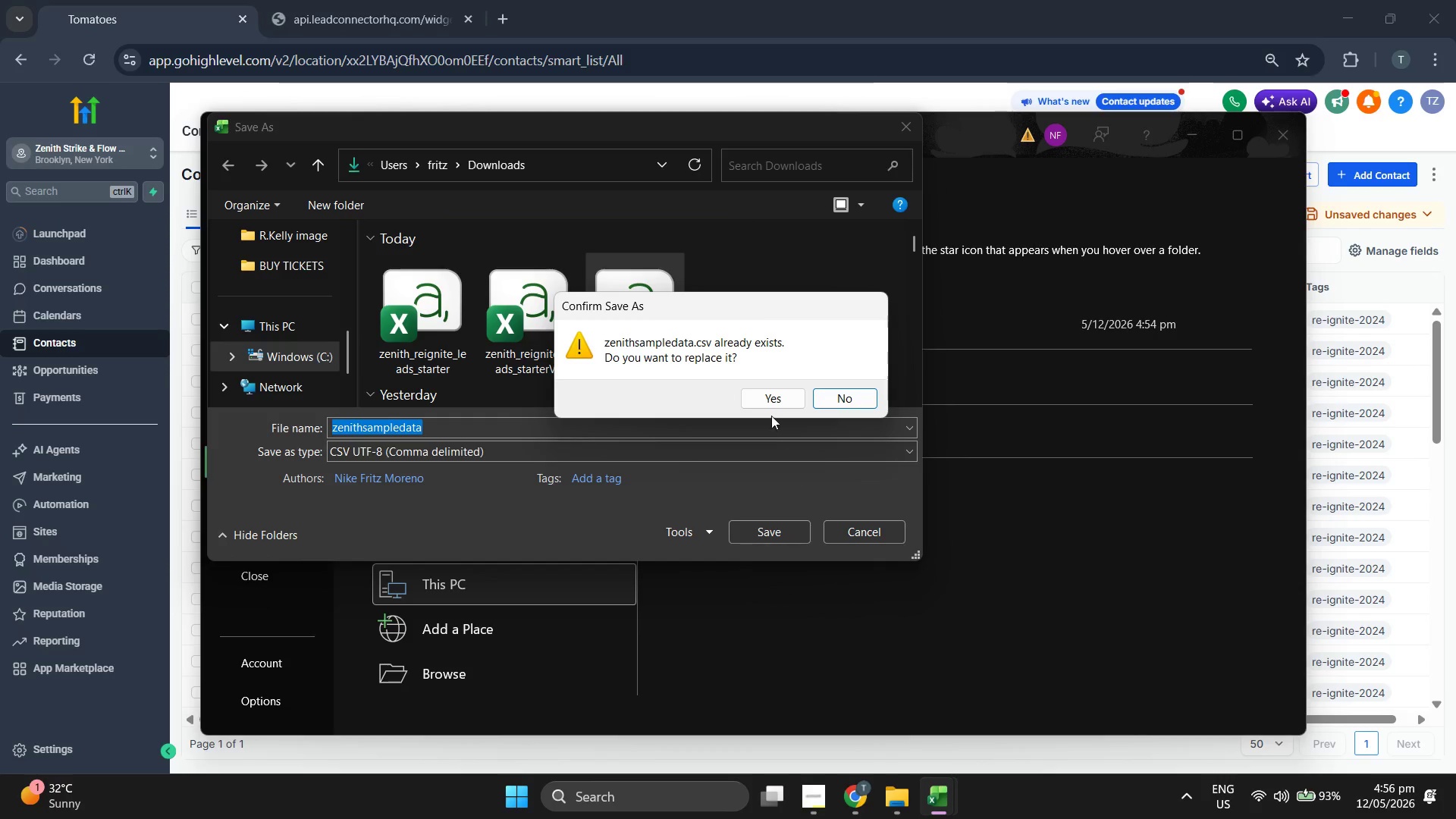 
left_click([764, 394])
 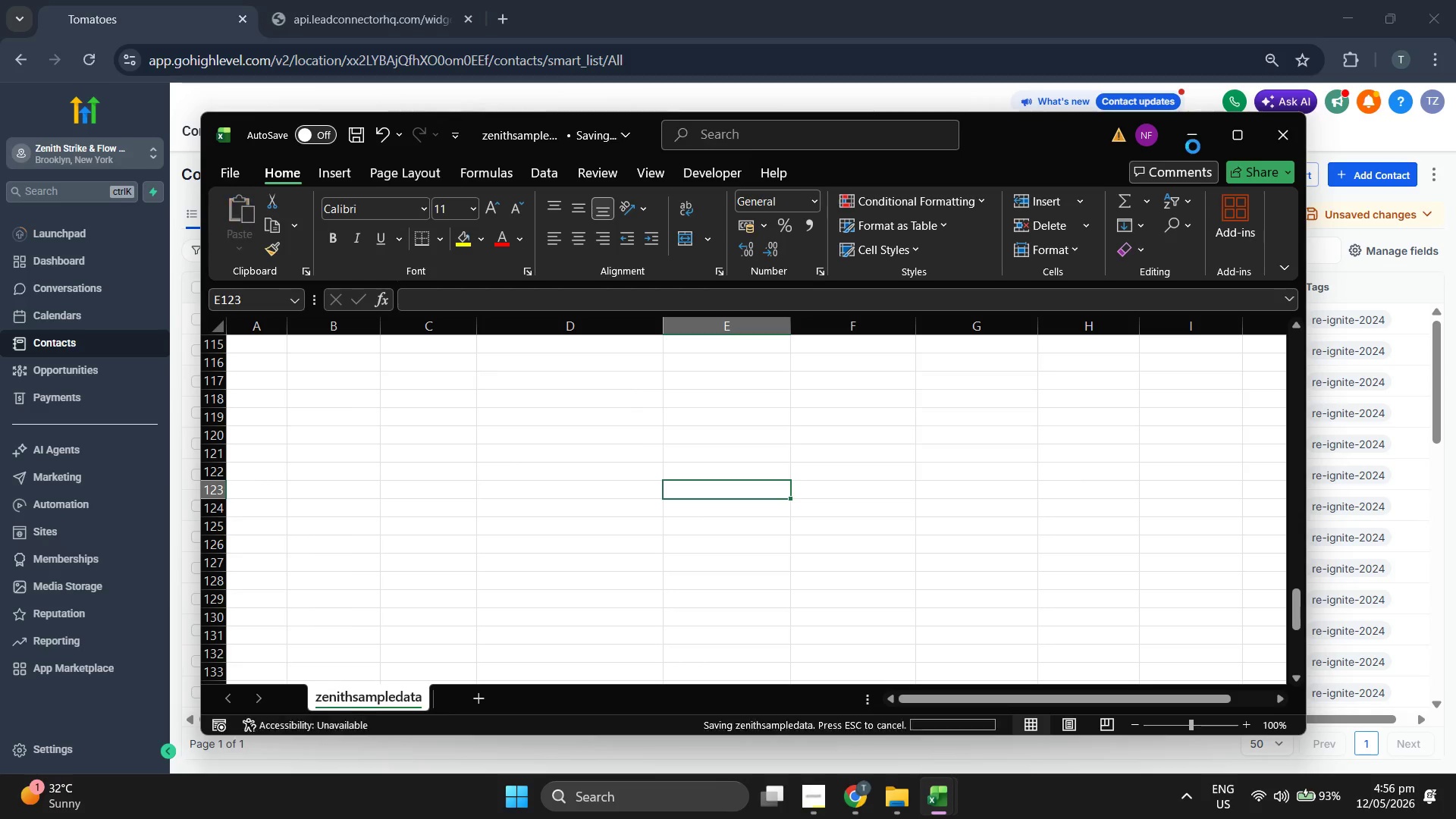 
left_click([1195, 141])
 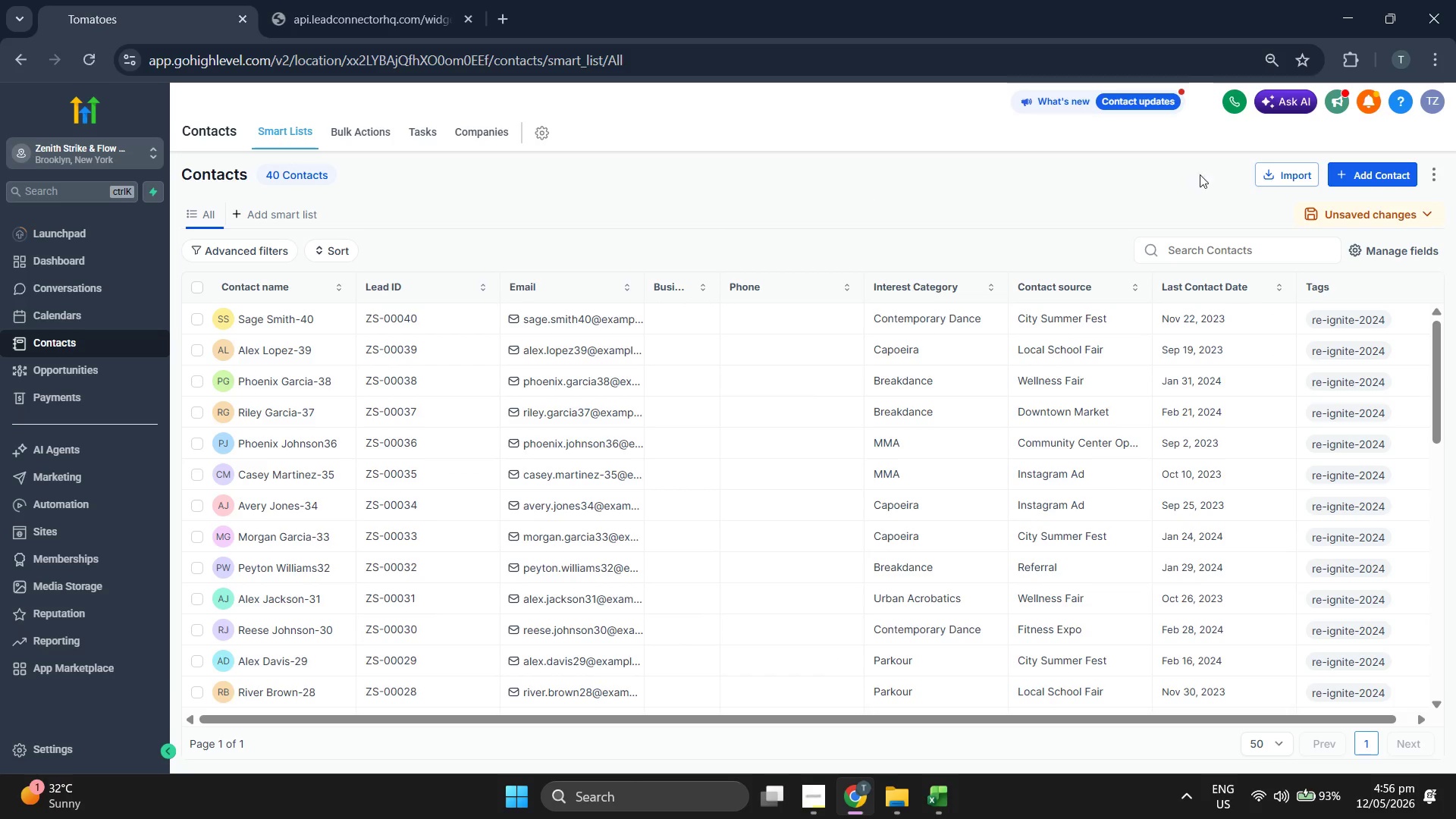 
left_click([1294, 173])
 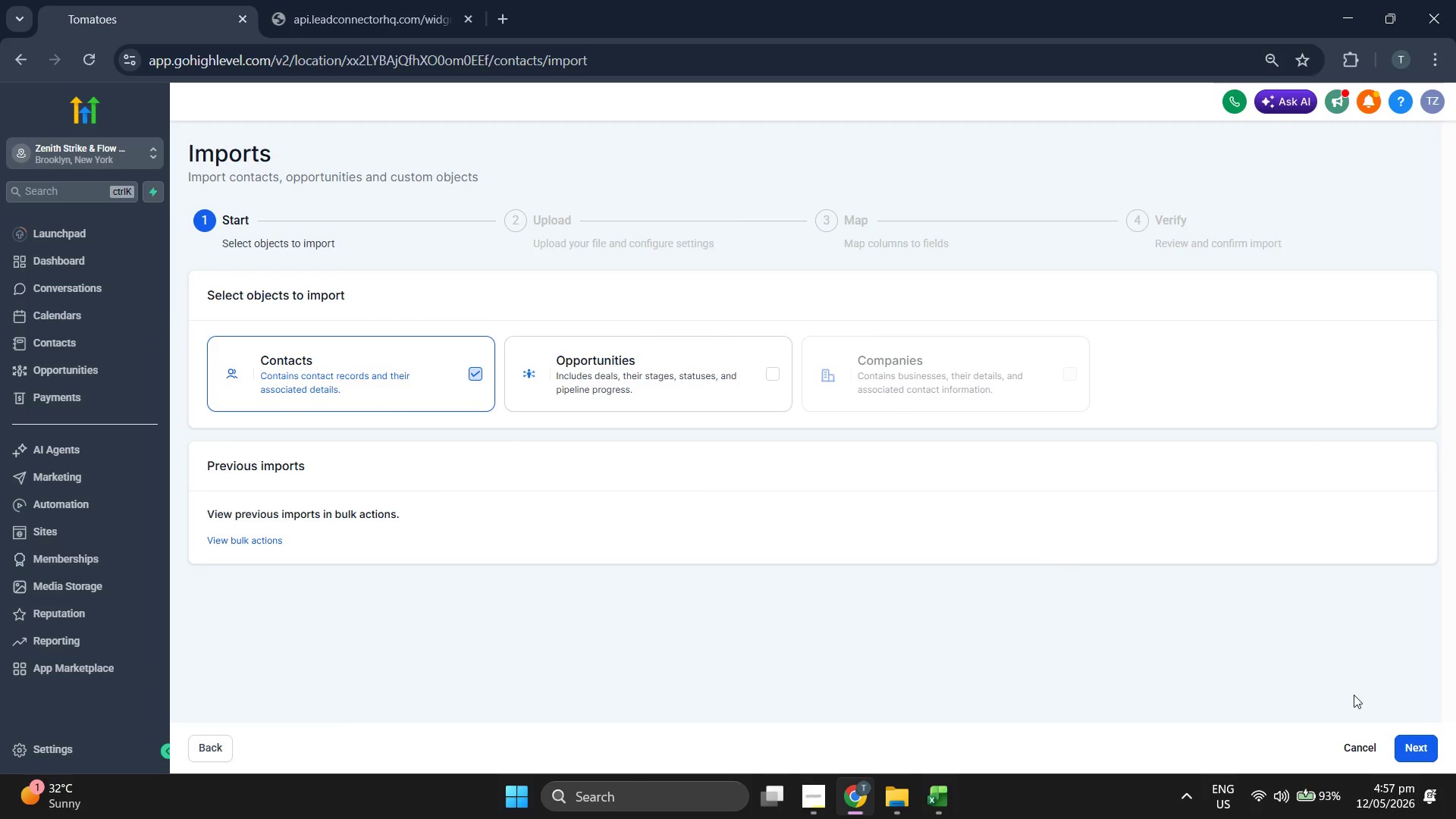 
left_click([1409, 745])
 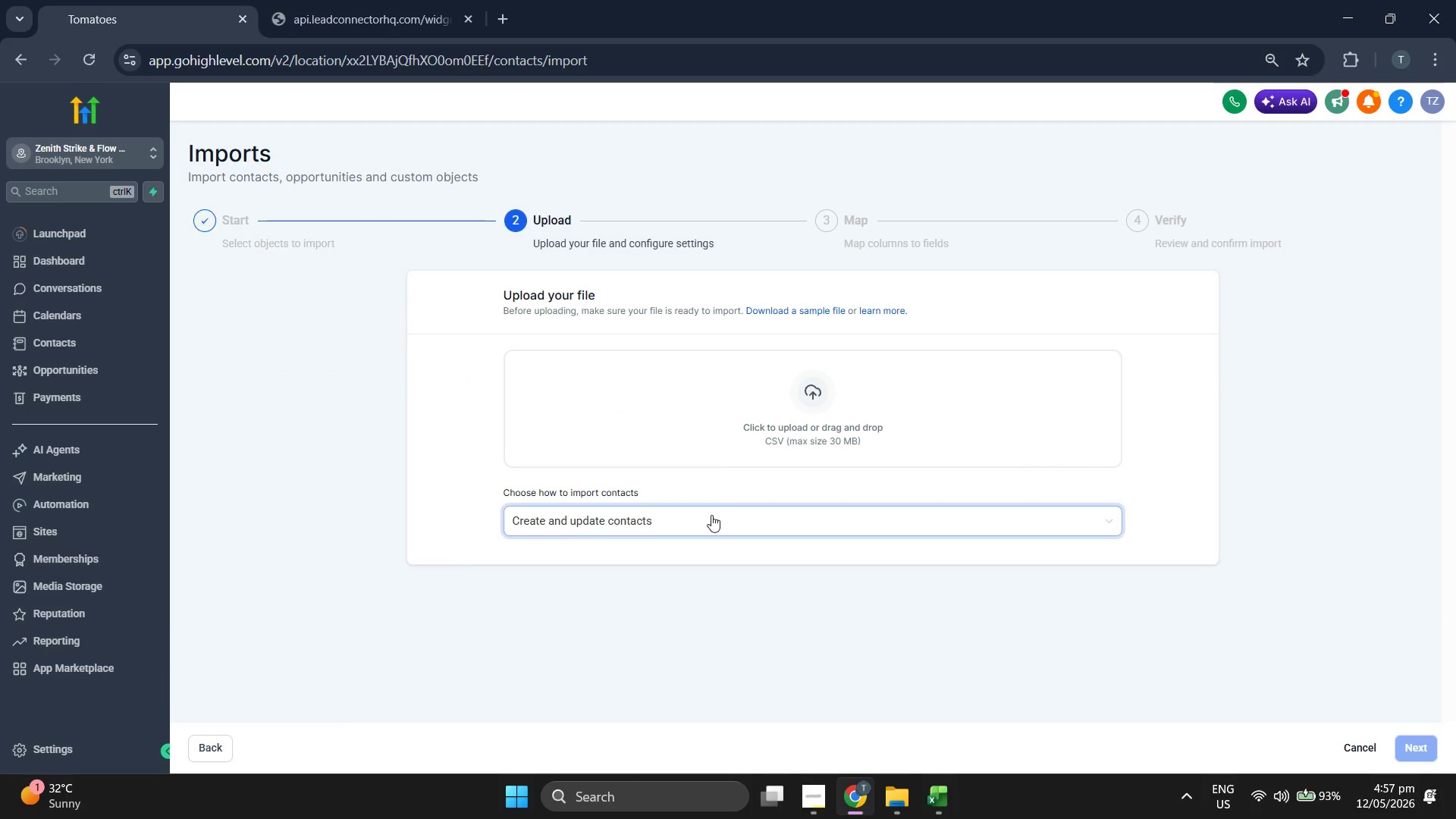 
left_click([711, 516])
 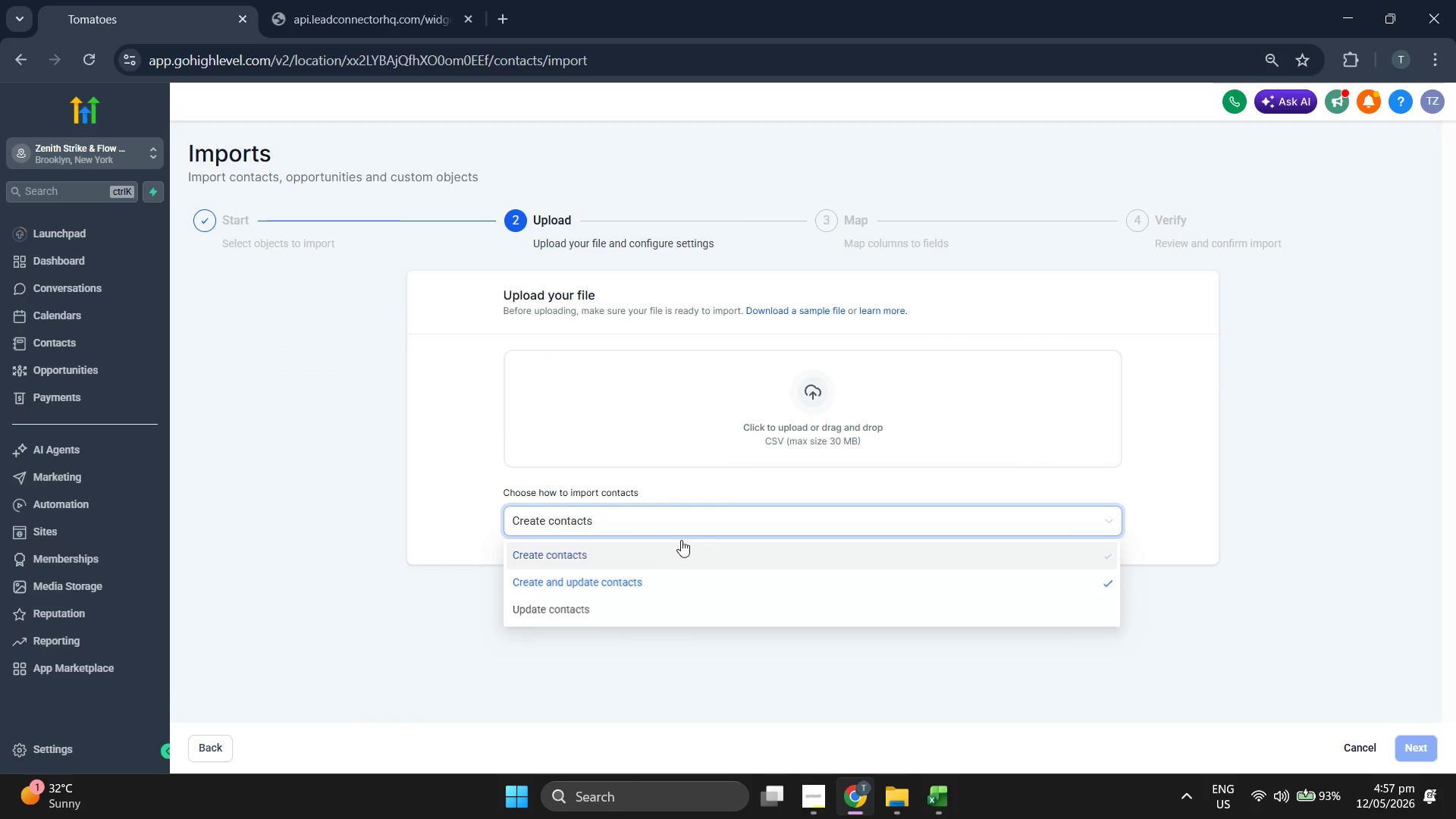 
double_click([792, 403])
 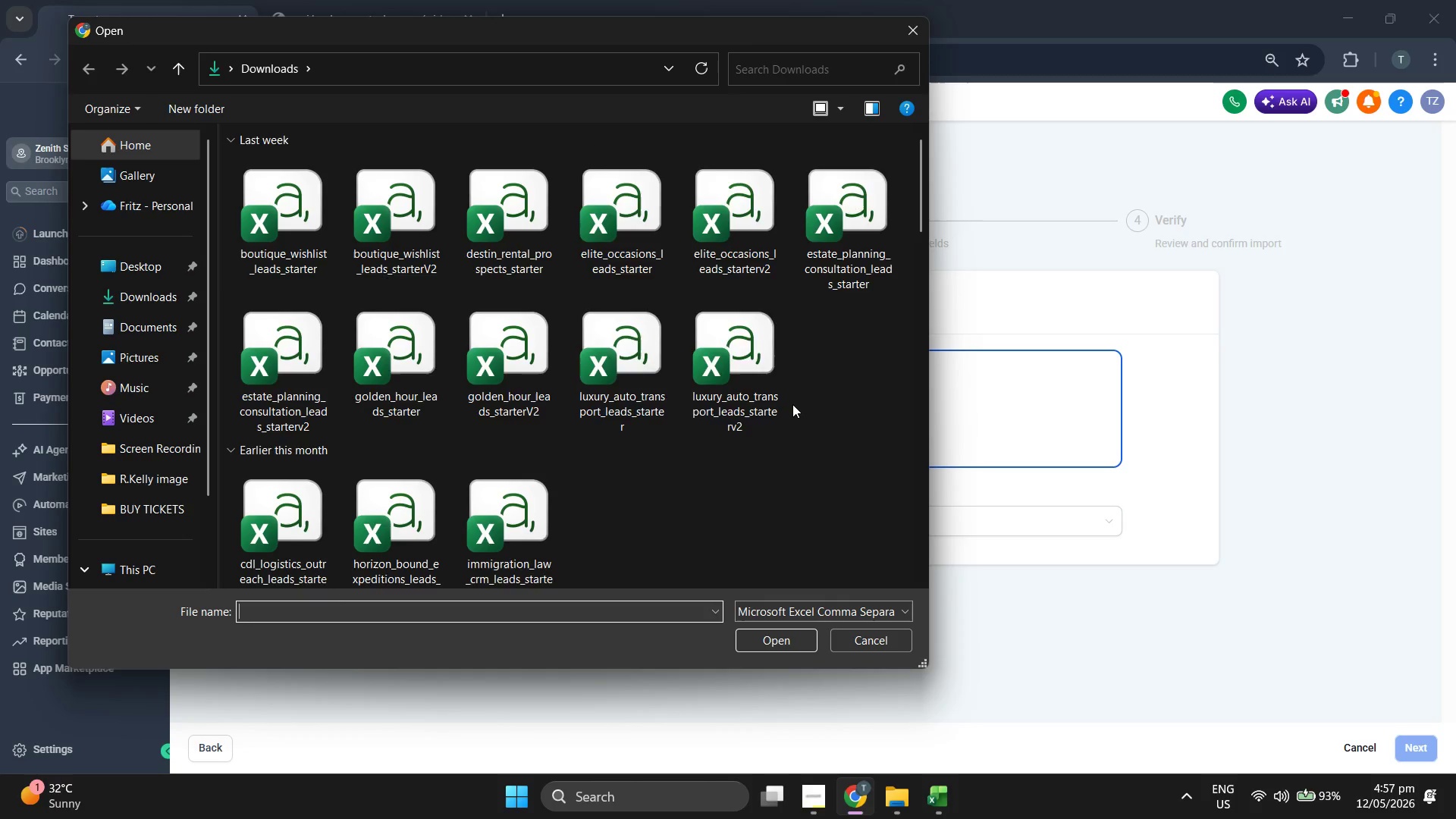 
double_click([553, 193])
 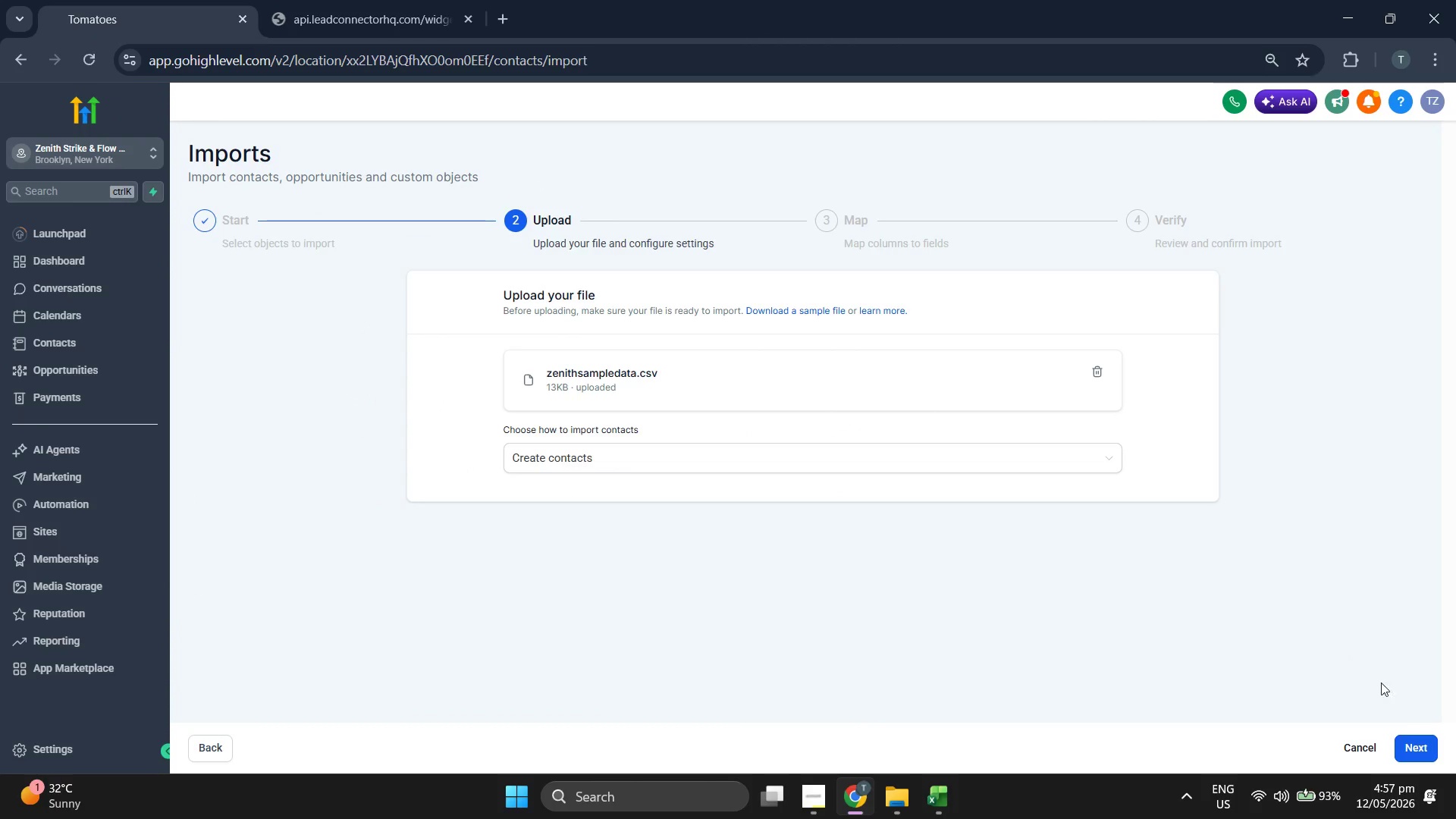 
left_click([1410, 735])
 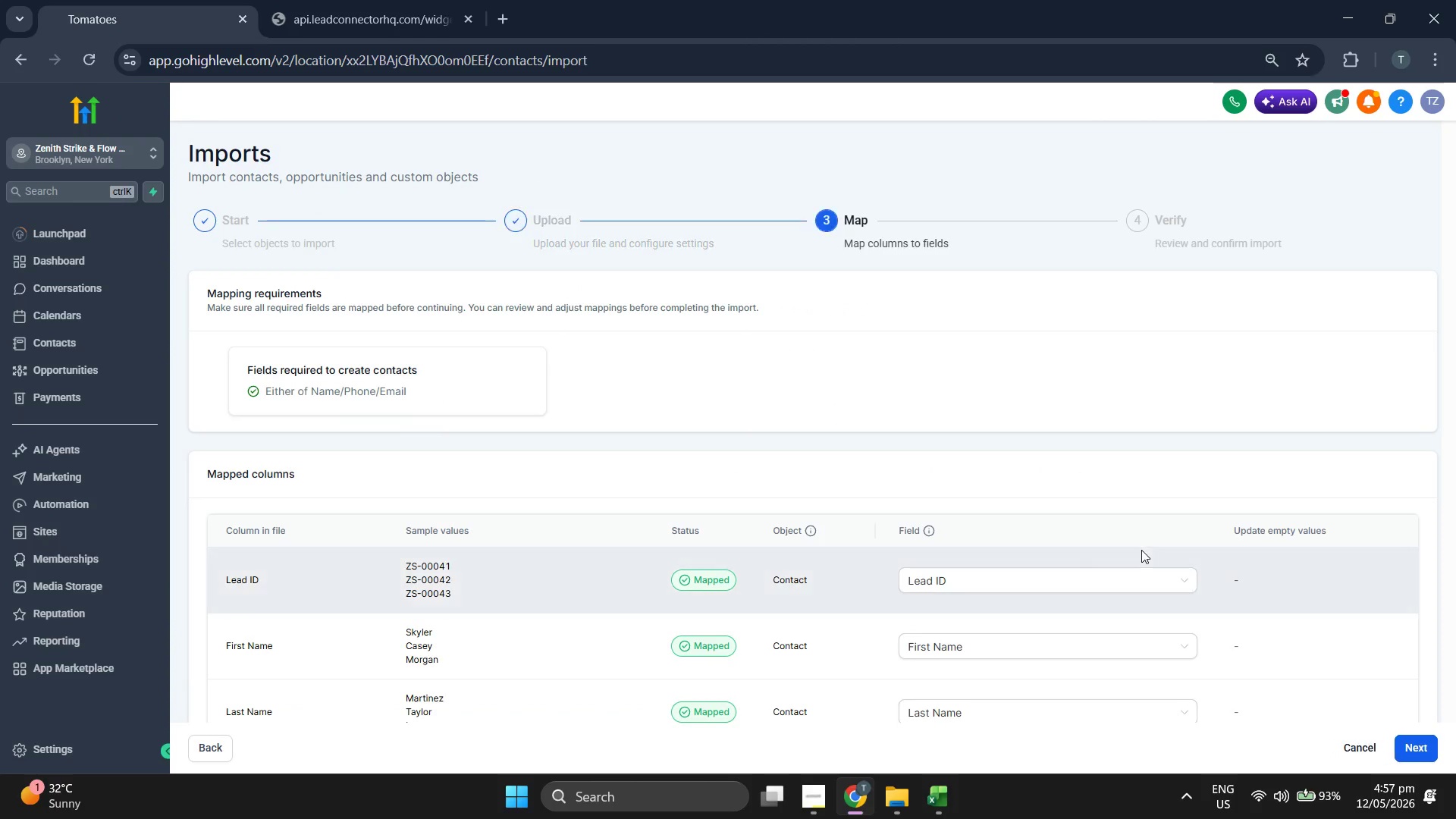 
scroll: coordinate [995, 381], scroll_direction: down, amount: 5.0
 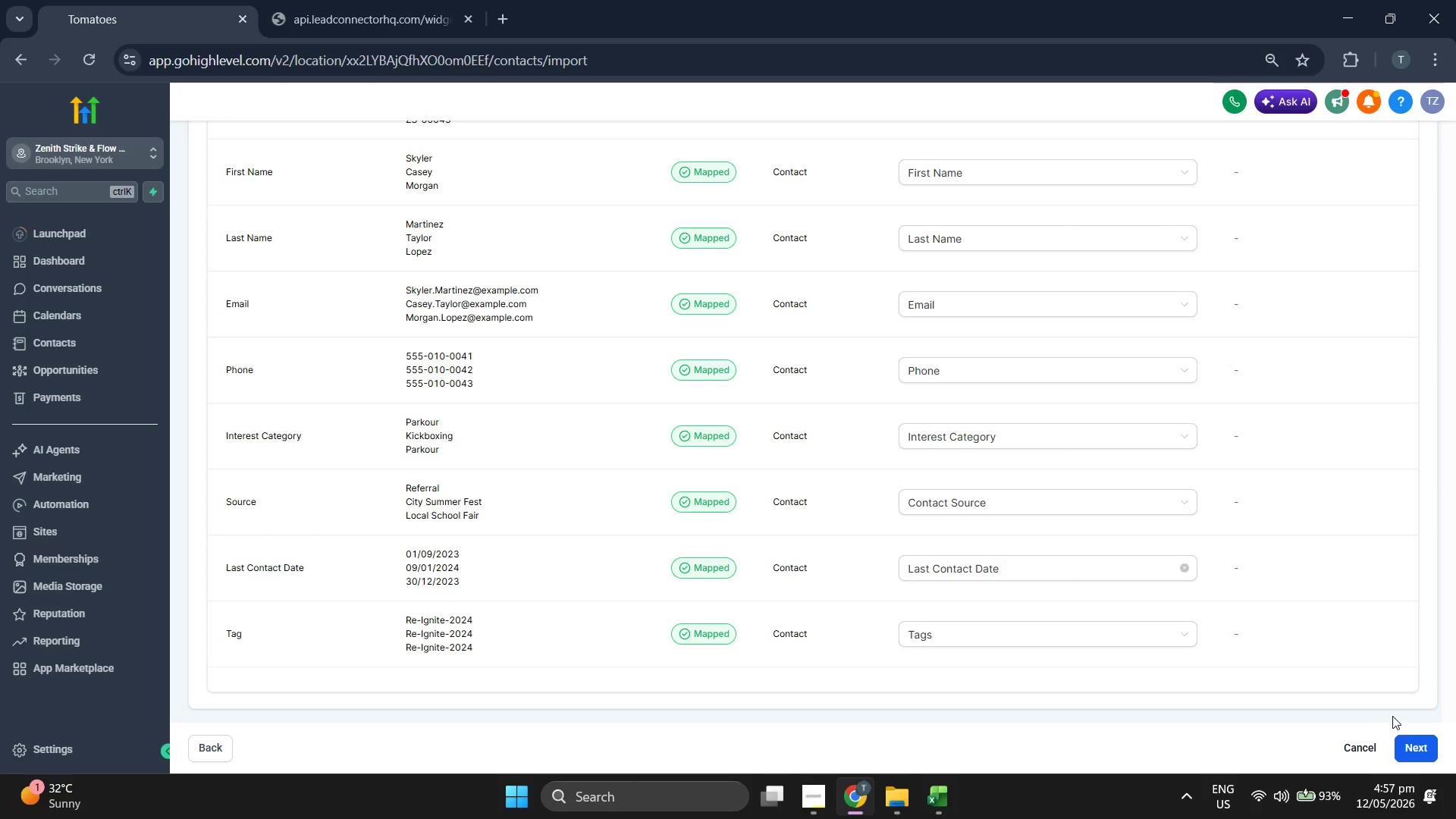 
left_click([1399, 739])
 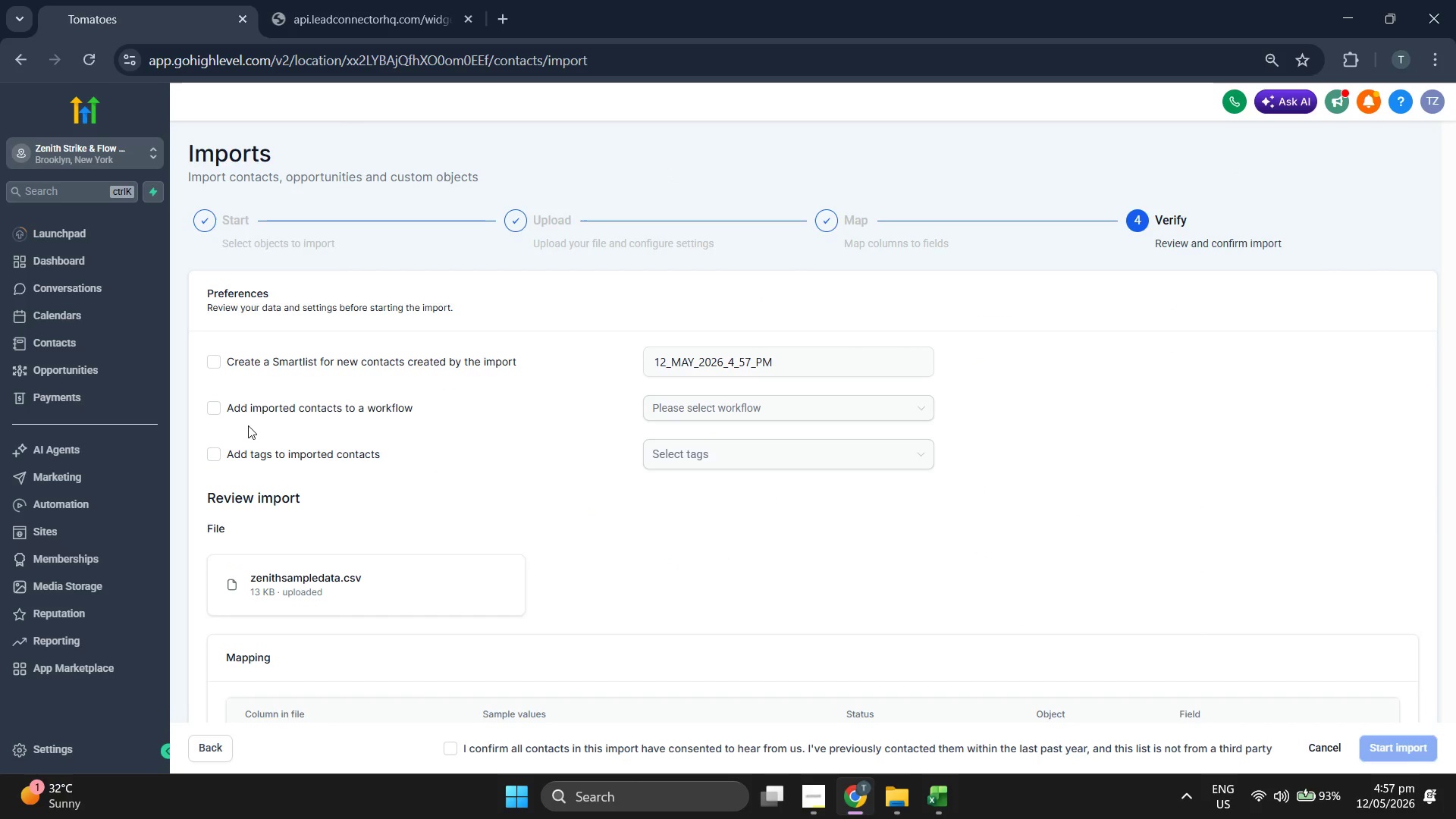 
left_click([207, 450])
 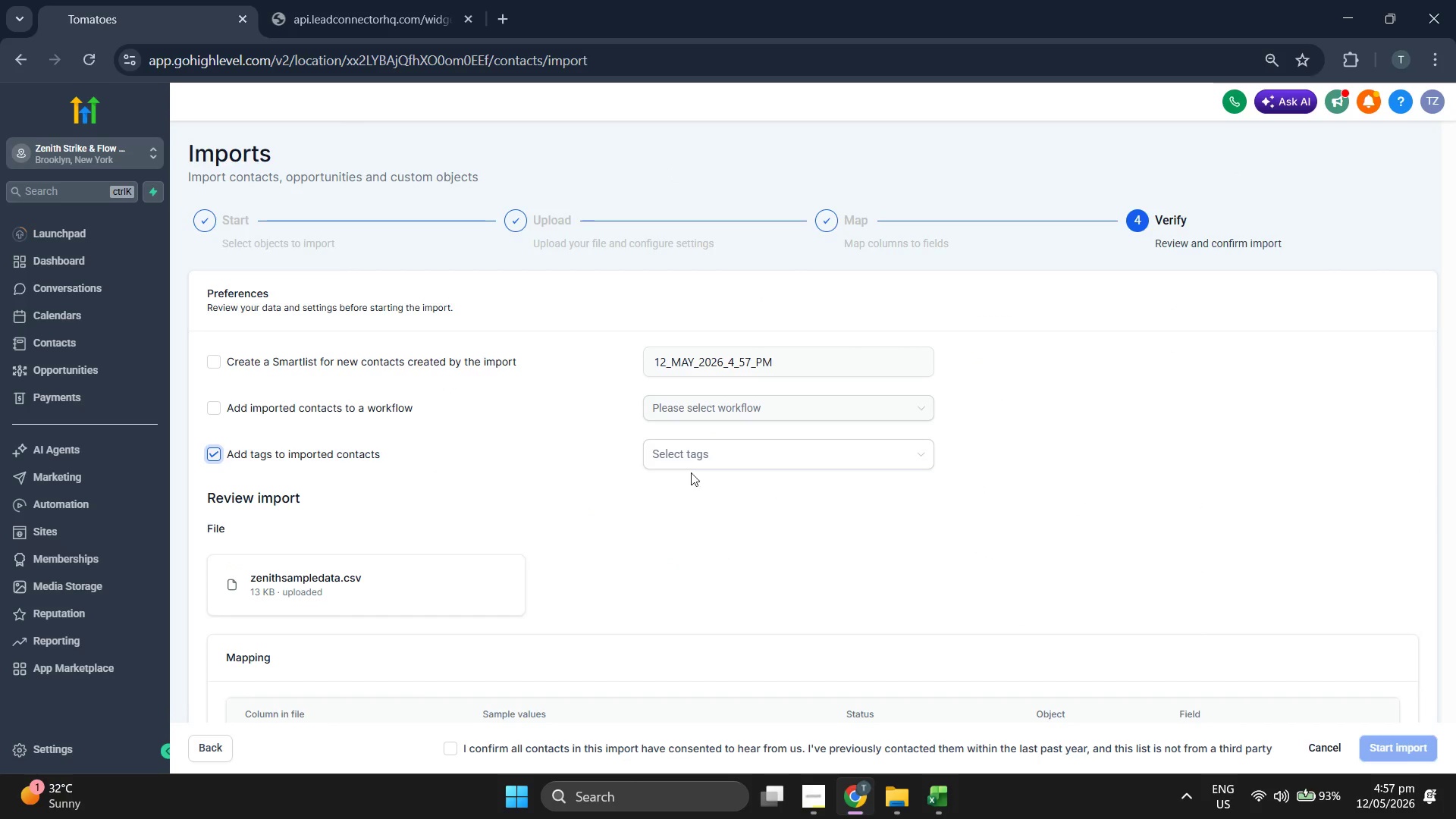 
left_click([706, 467])
 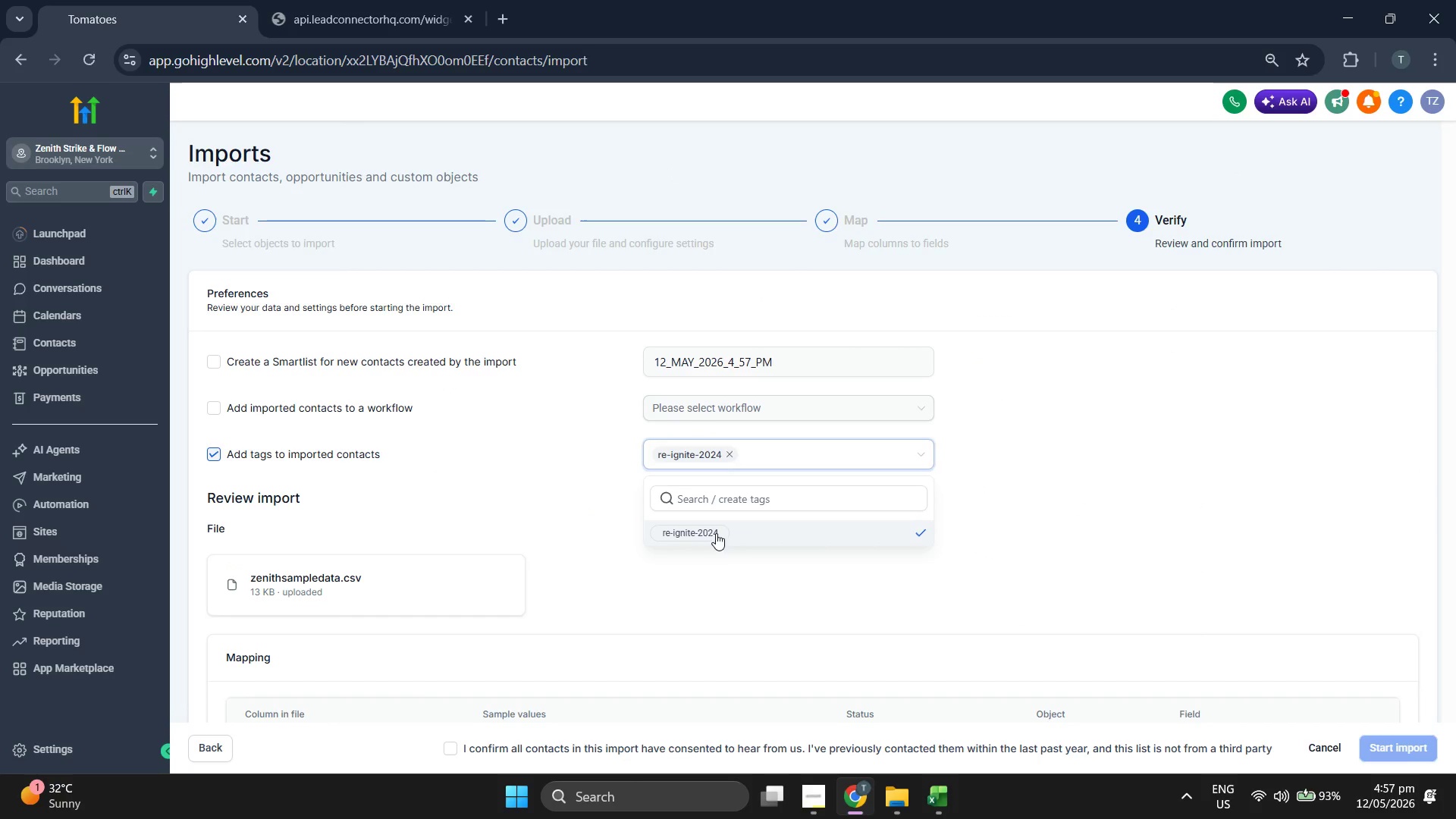 
double_click([1032, 511])
 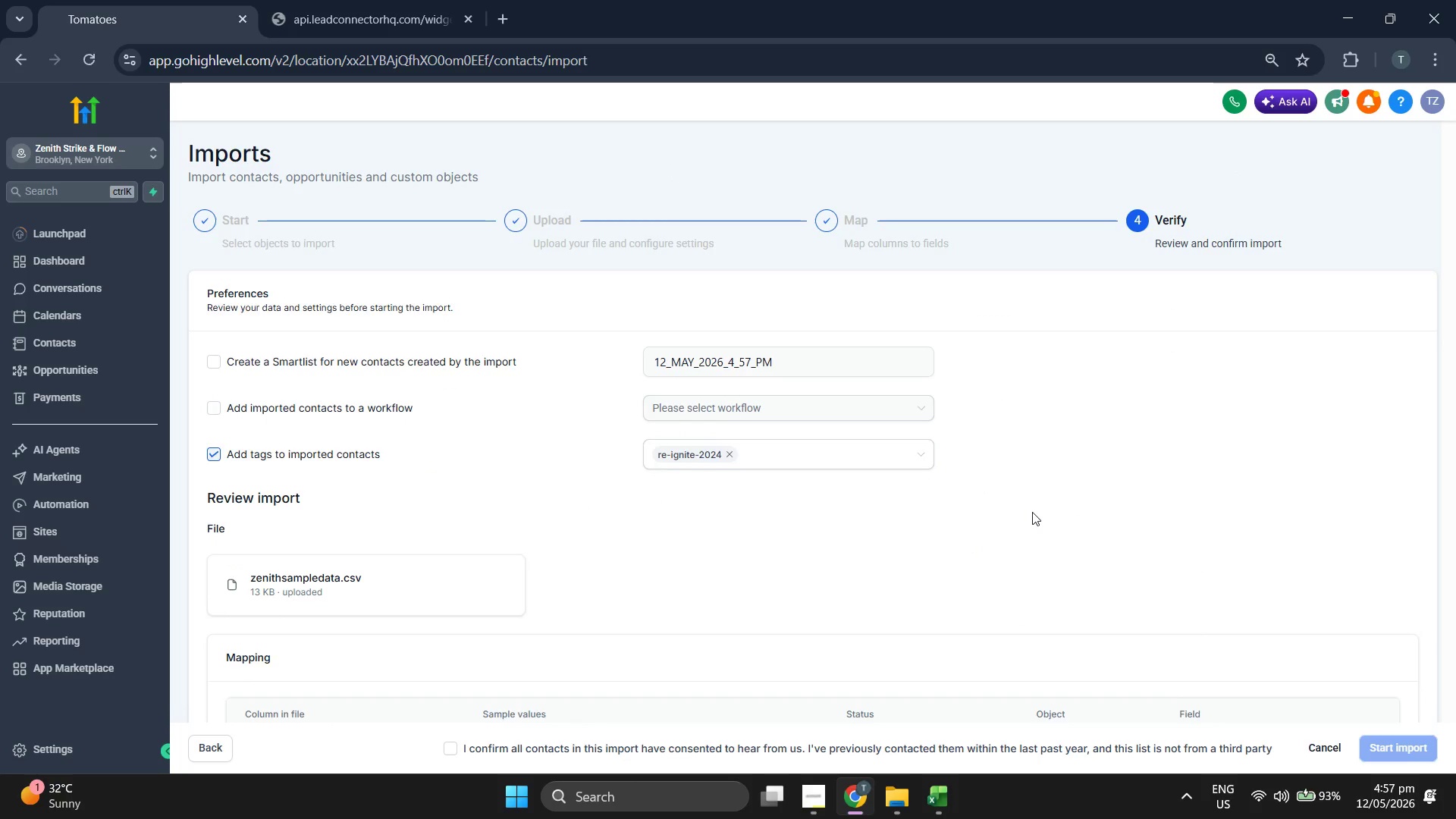 
scroll: coordinate [1032, 512], scroll_direction: down, amount: 8.0
 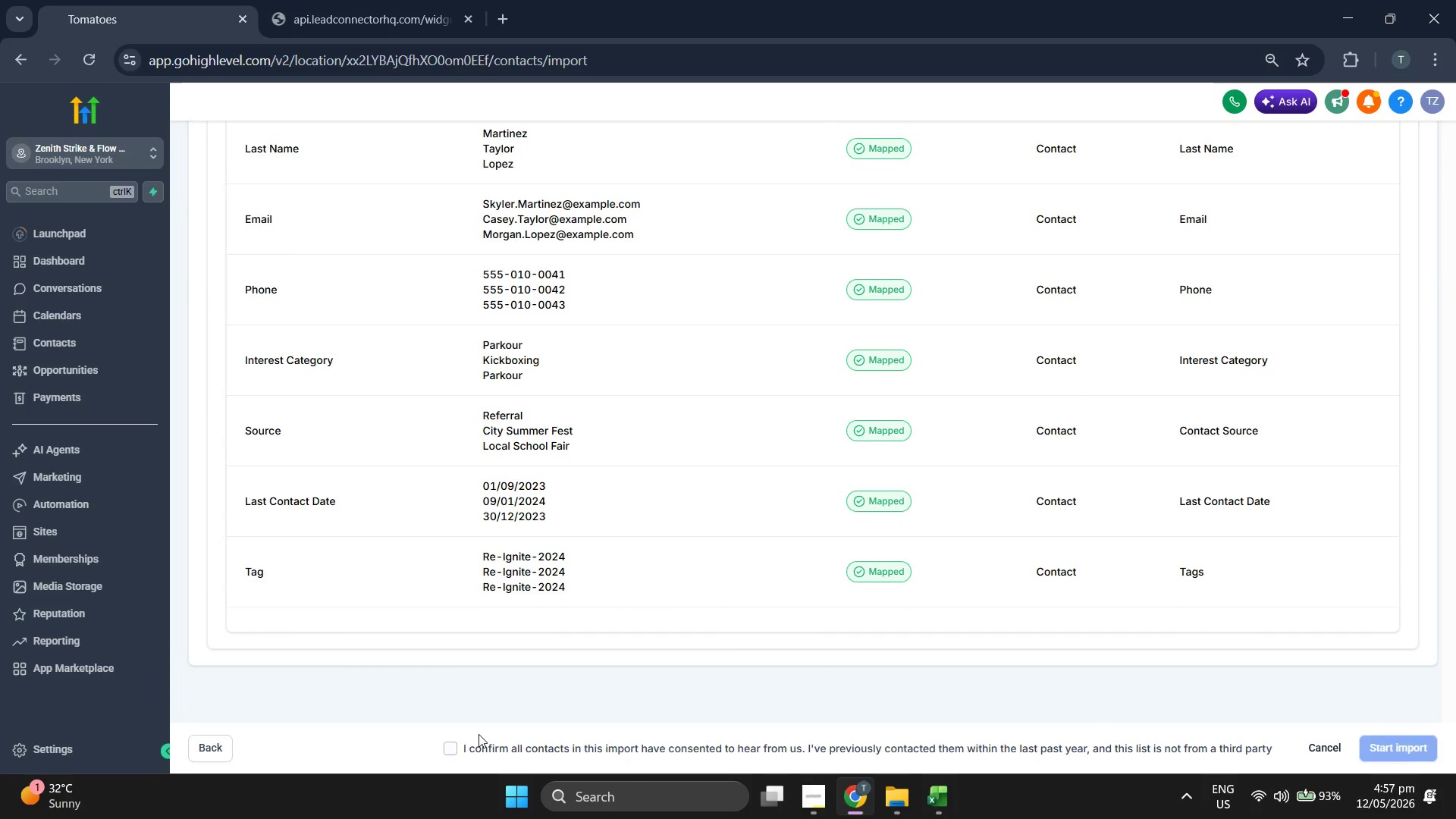 
left_click([456, 748])
 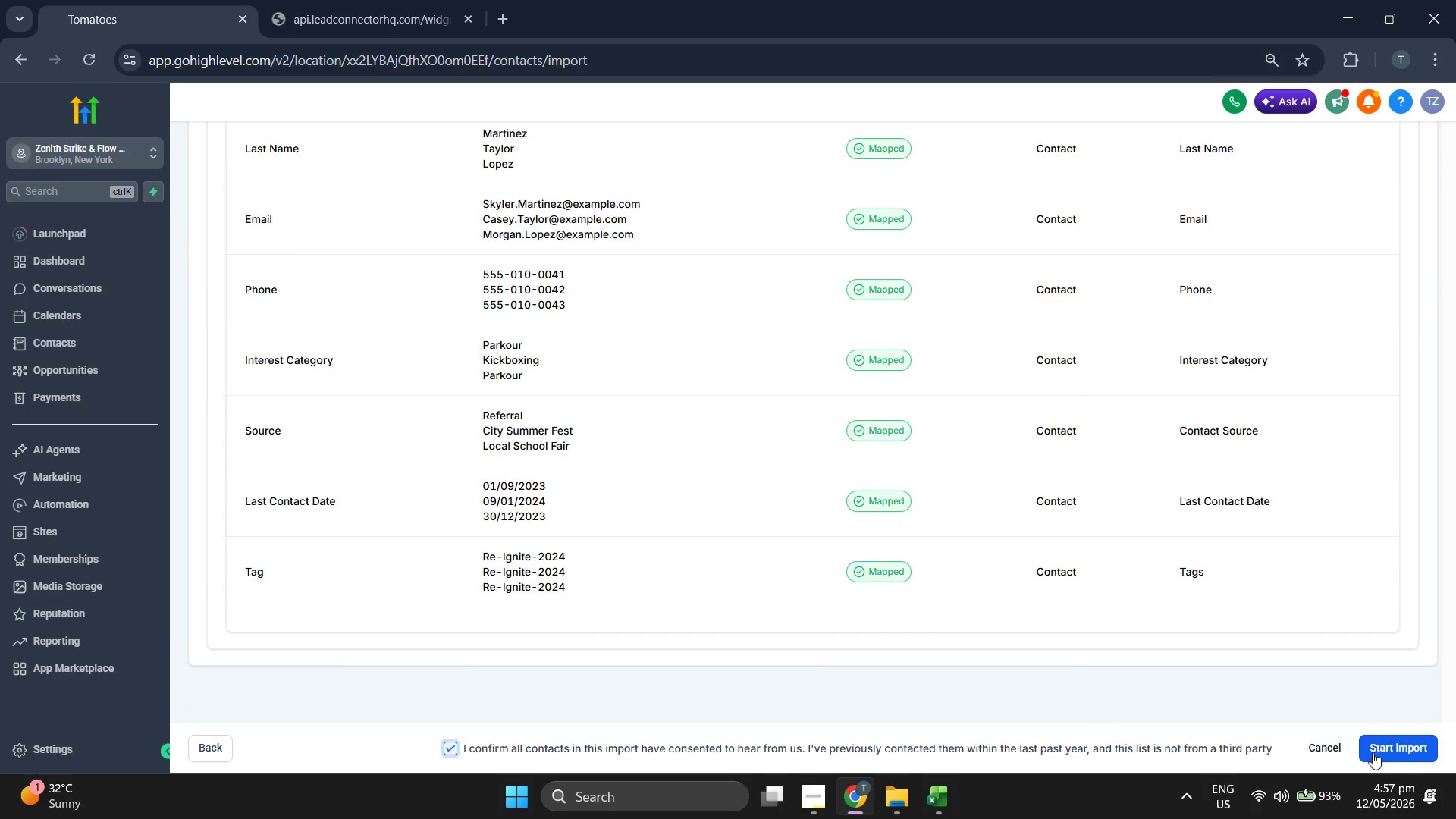 
left_click([1394, 747])
 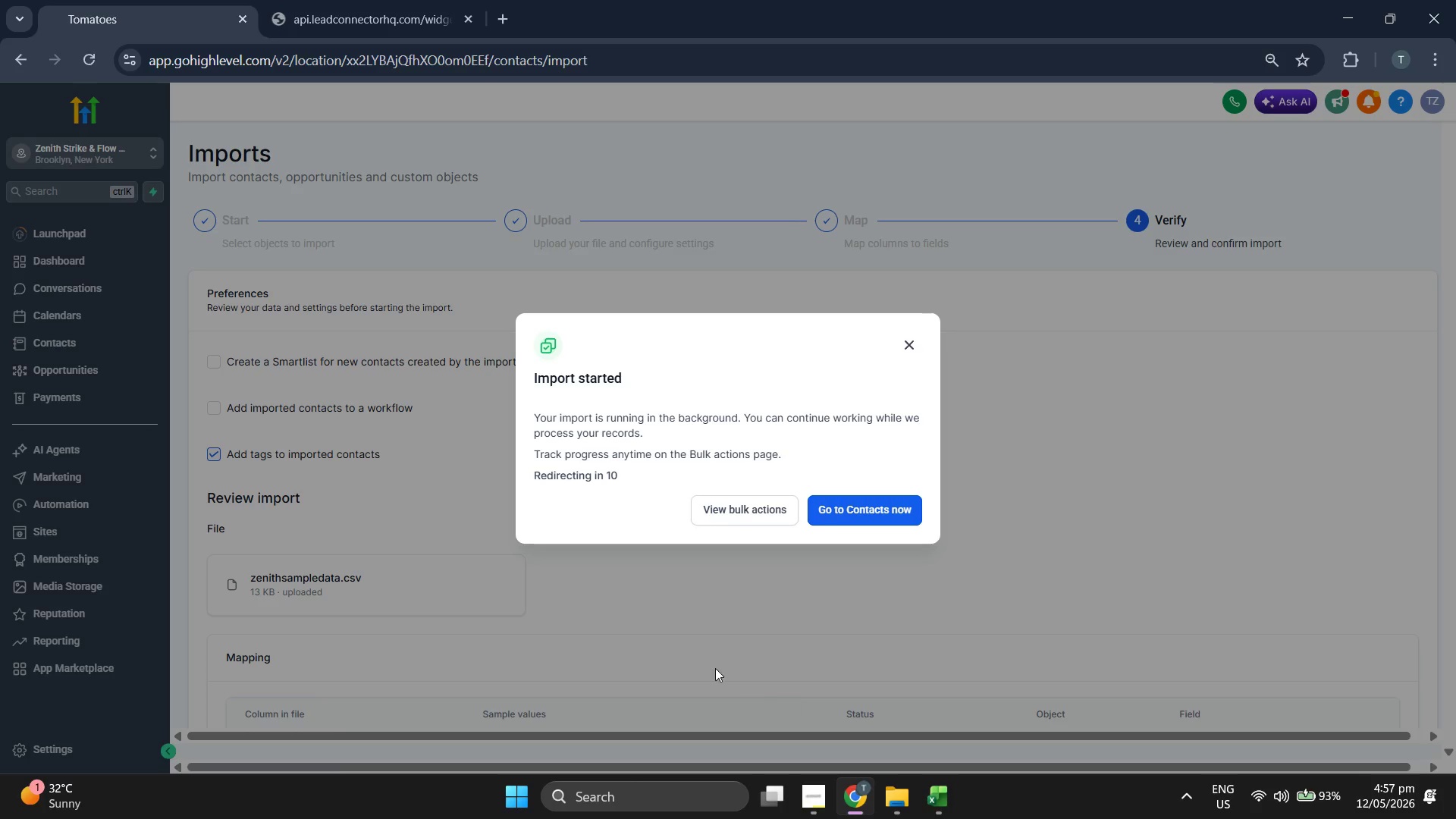 
left_click([741, 522])
 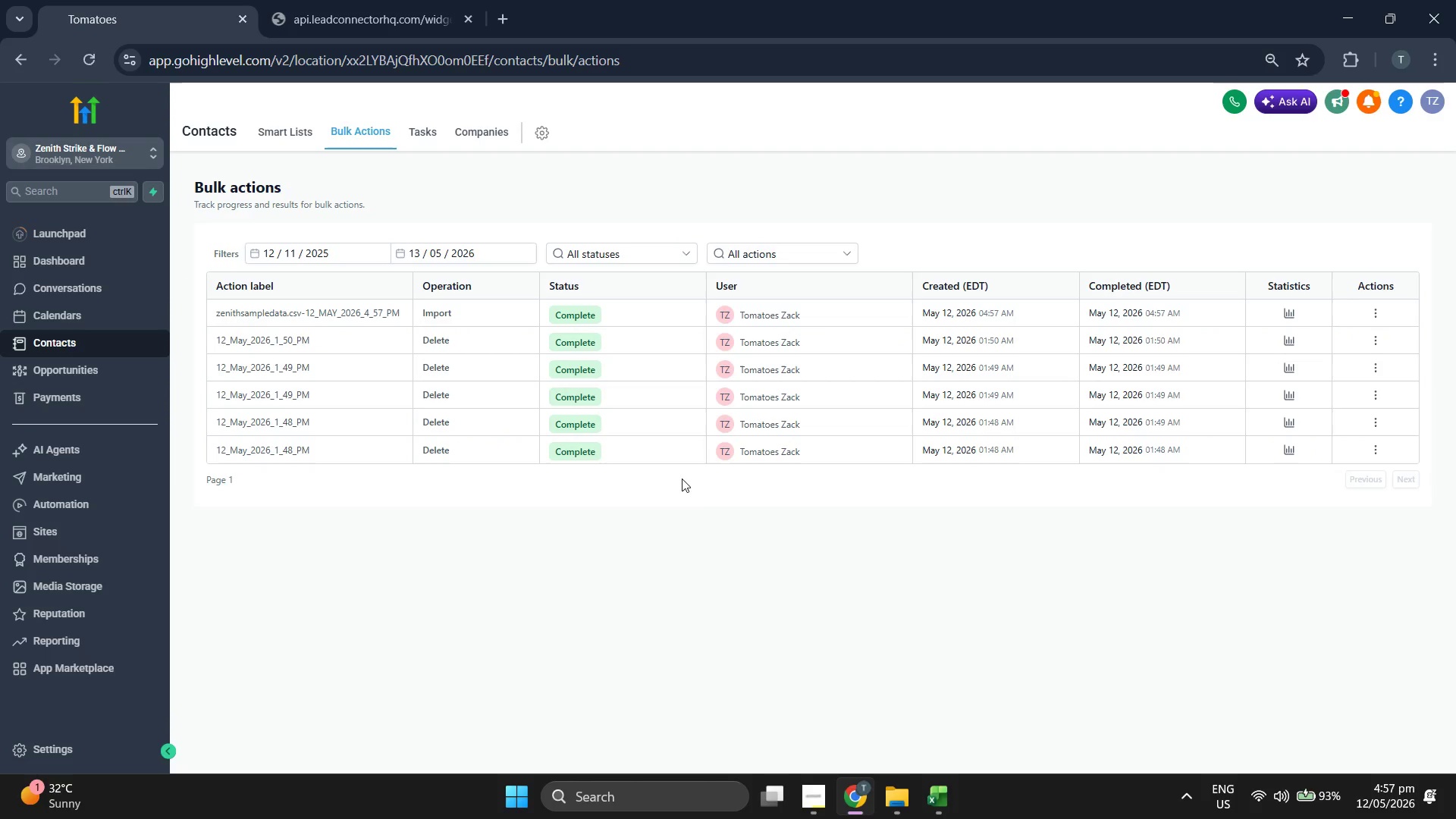 
left_click([296, 142])
 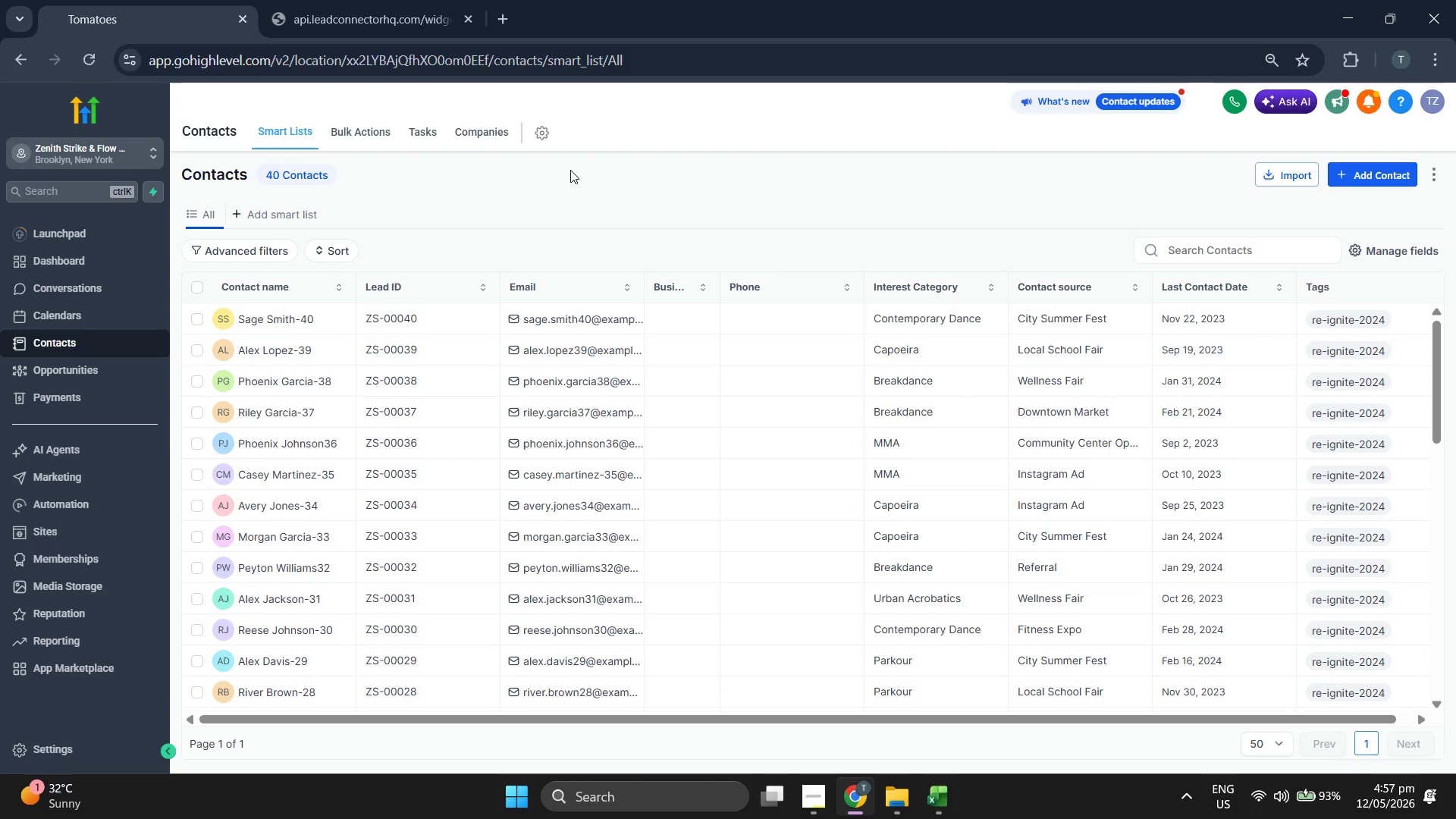 
scroll: coordinate [652, 356], scroll_direction: down, amount: 3.0
 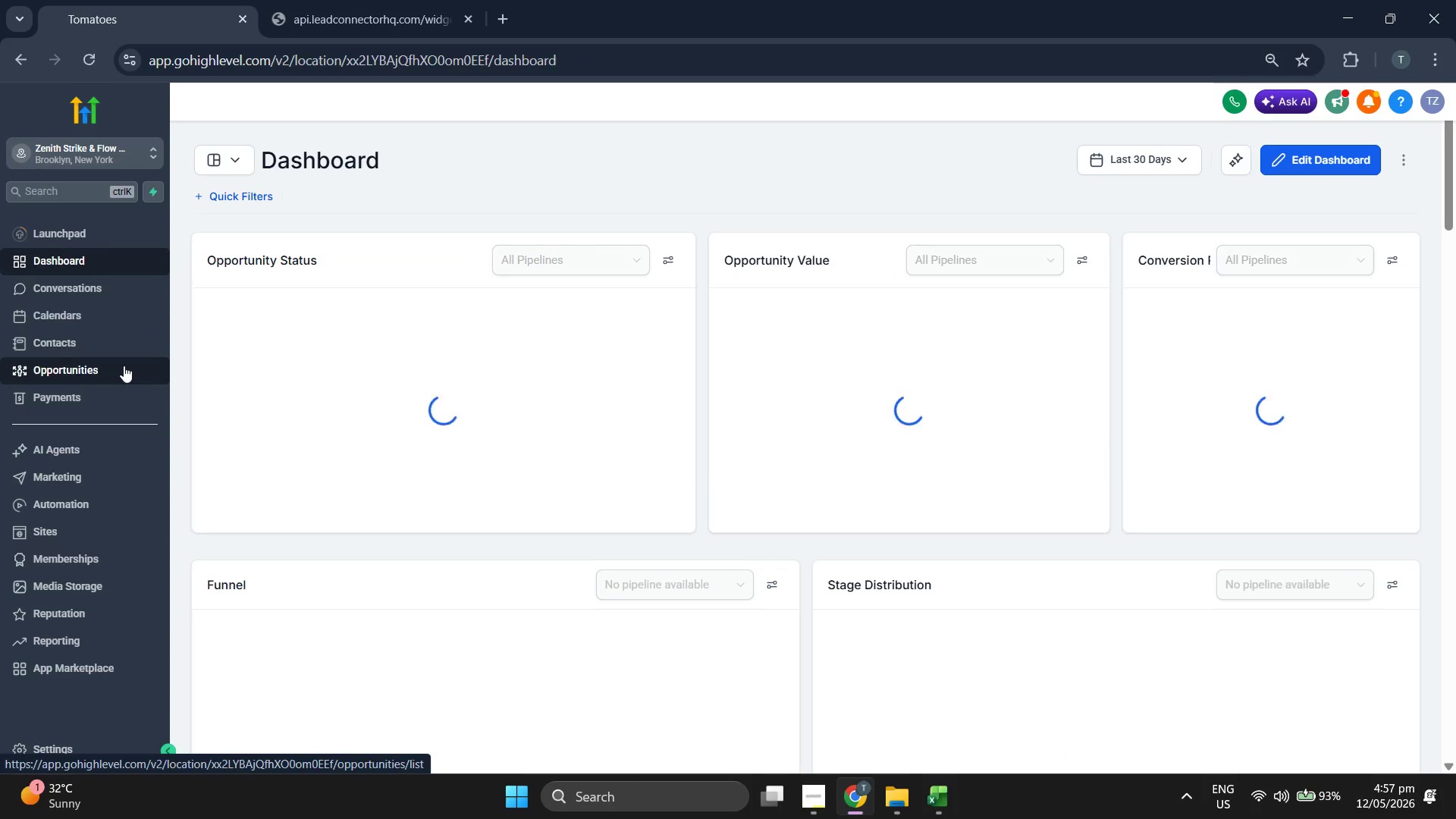 
left_click([124, 366])
 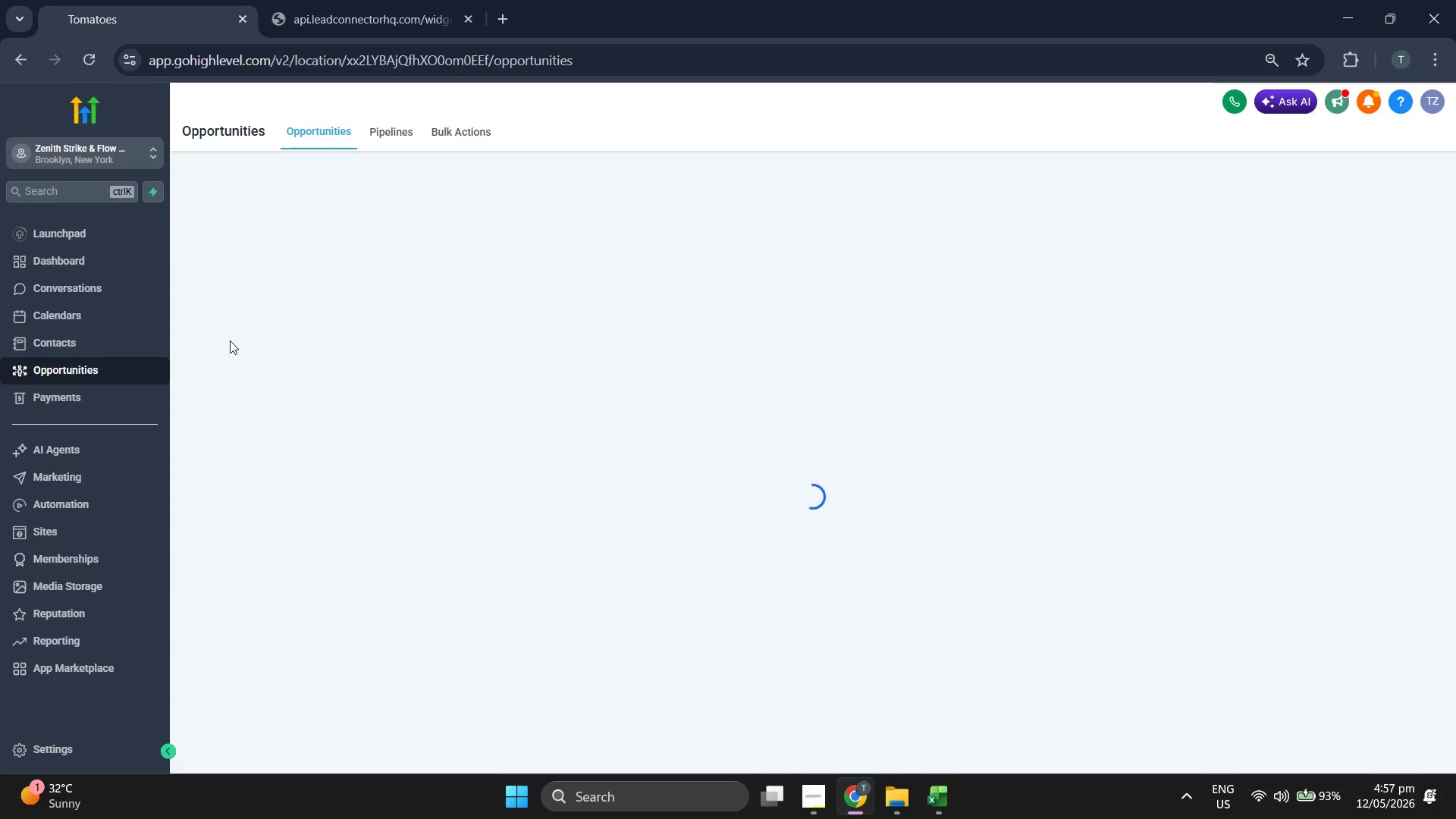 
left_click([127, 336])
 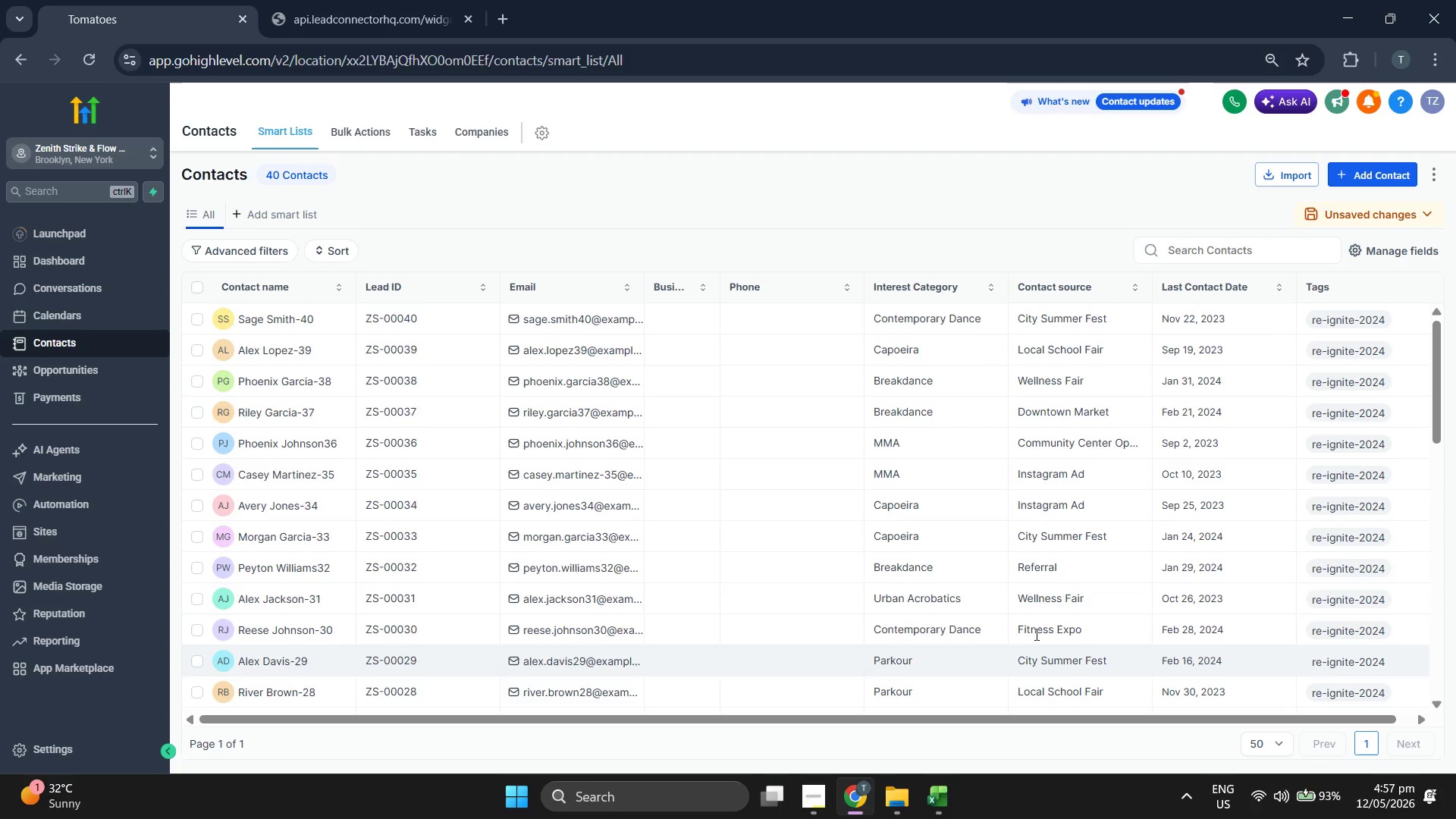 
wait(5.83)
 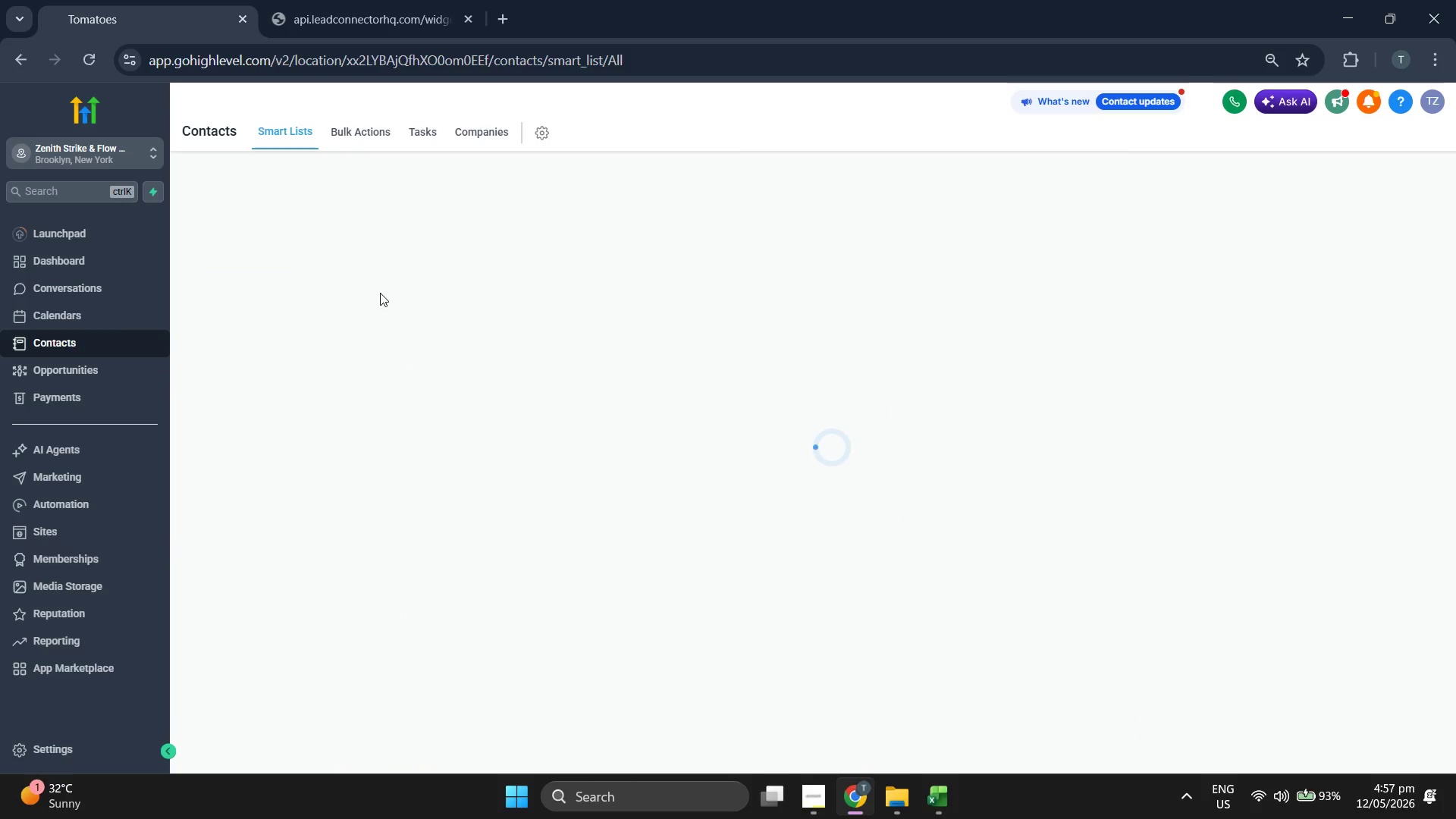 
left_click([98, 510])
 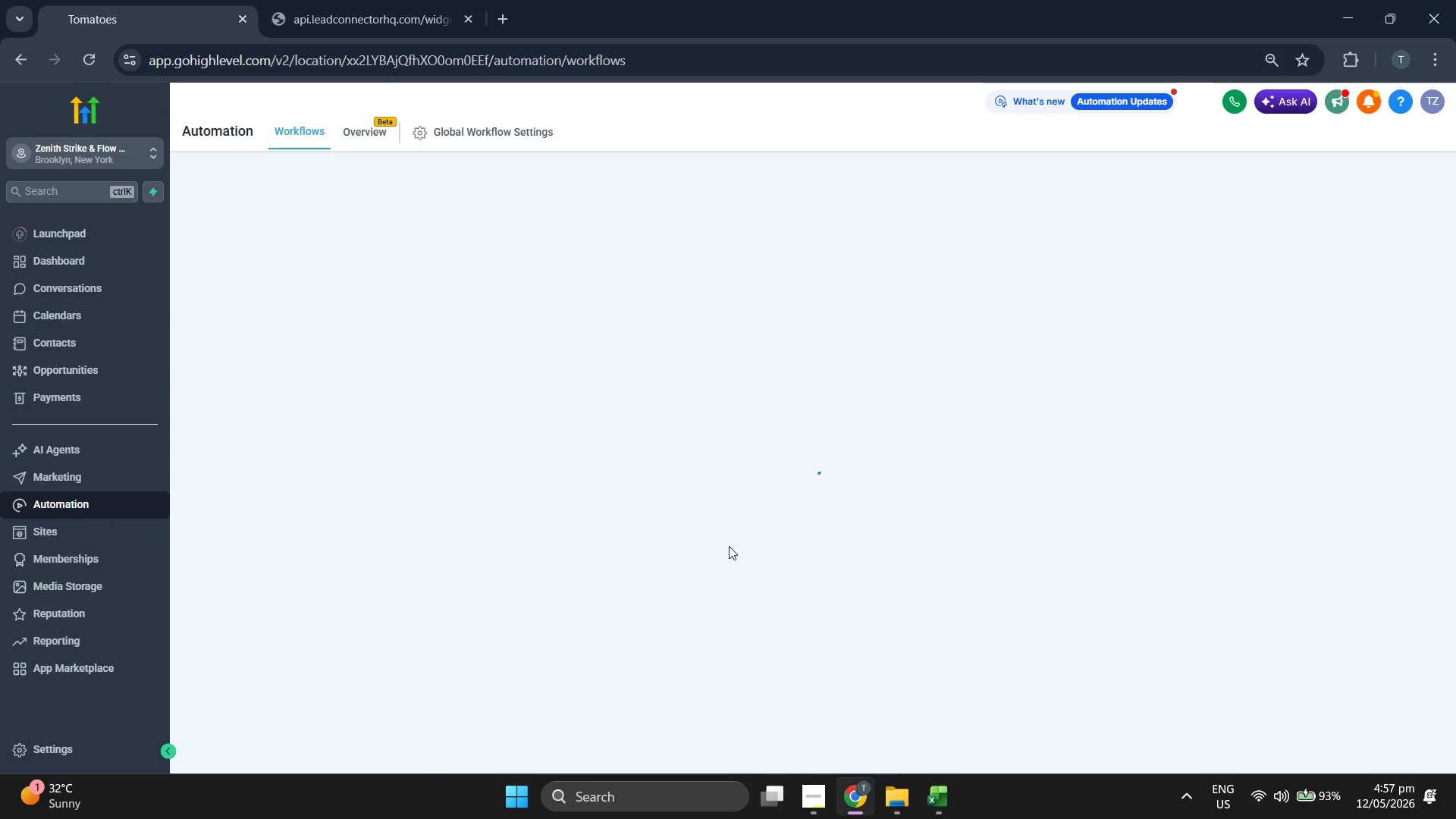 
wait(8.33)
 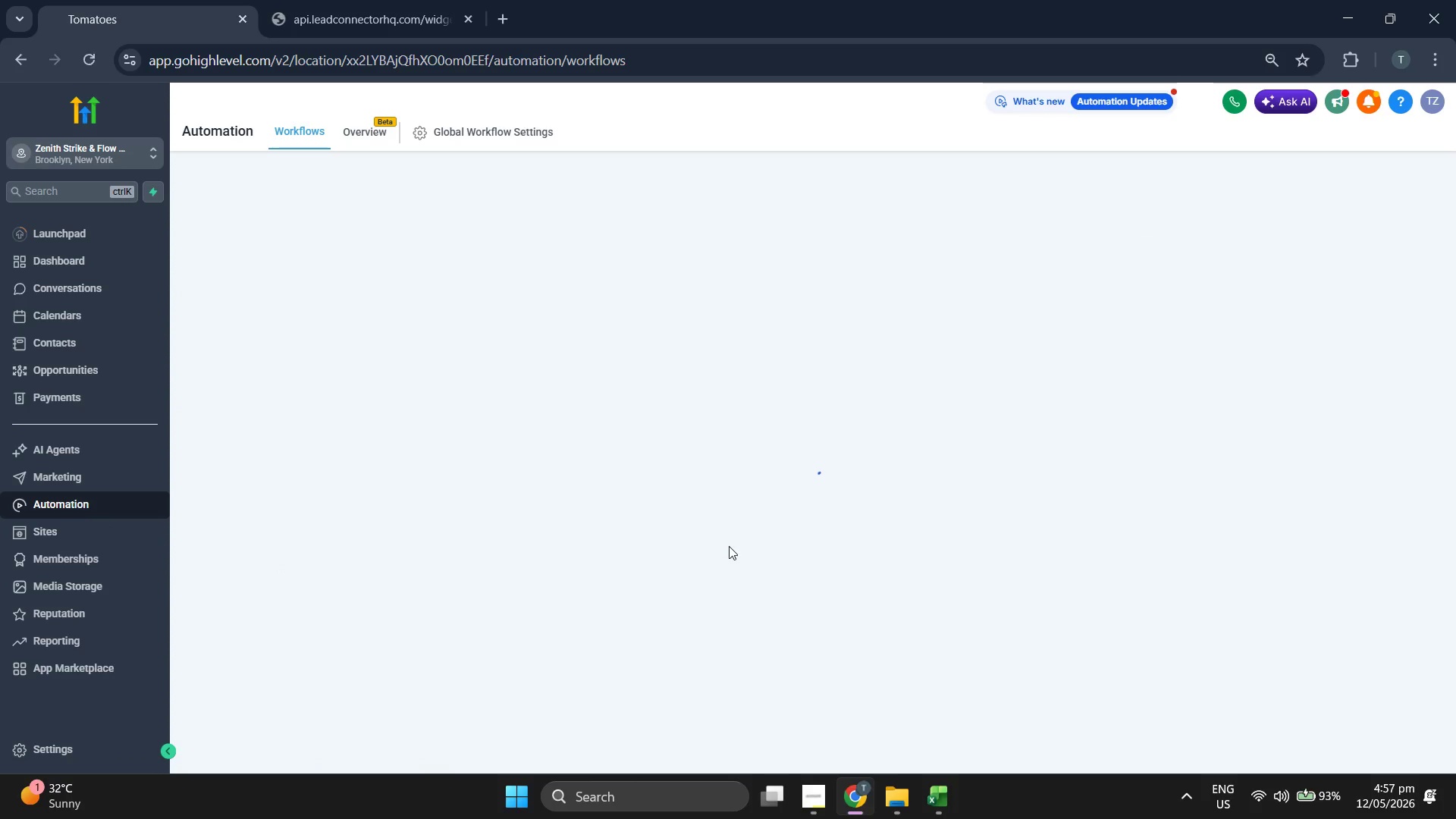 
left_click([801, 551])